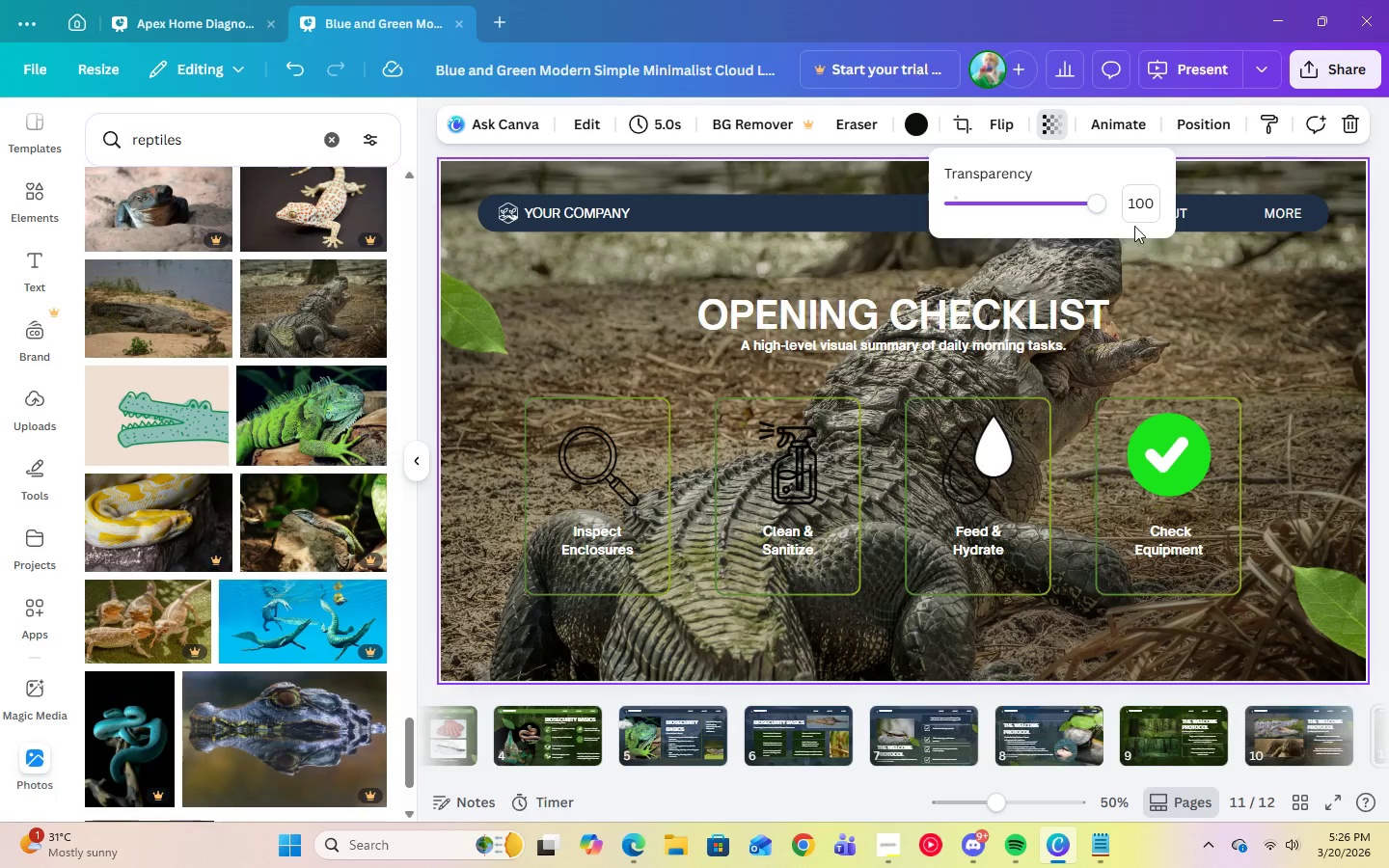 
left_click([1133, 216])
 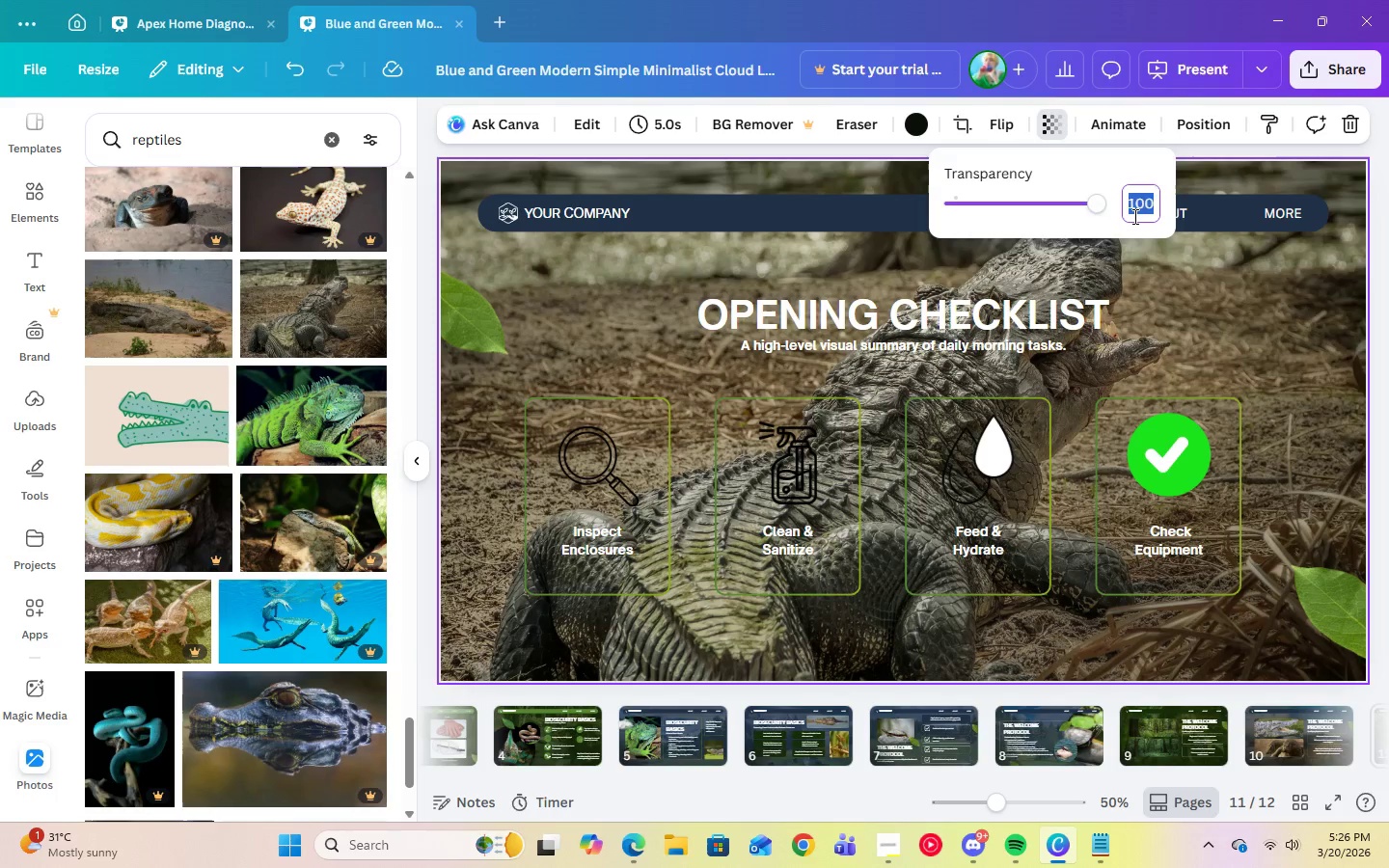 
key(Numpad2)
 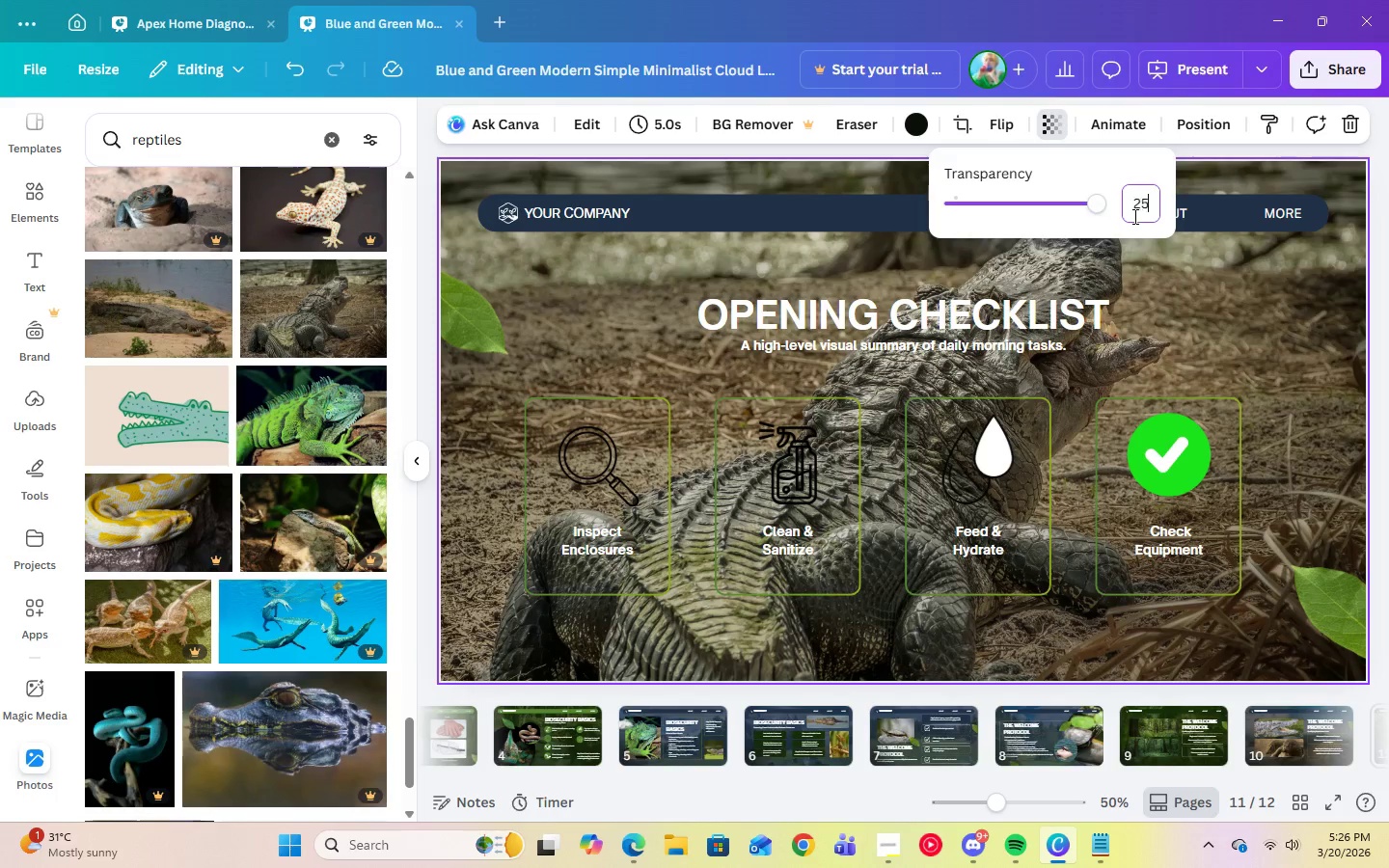 
key(Numpad5)
 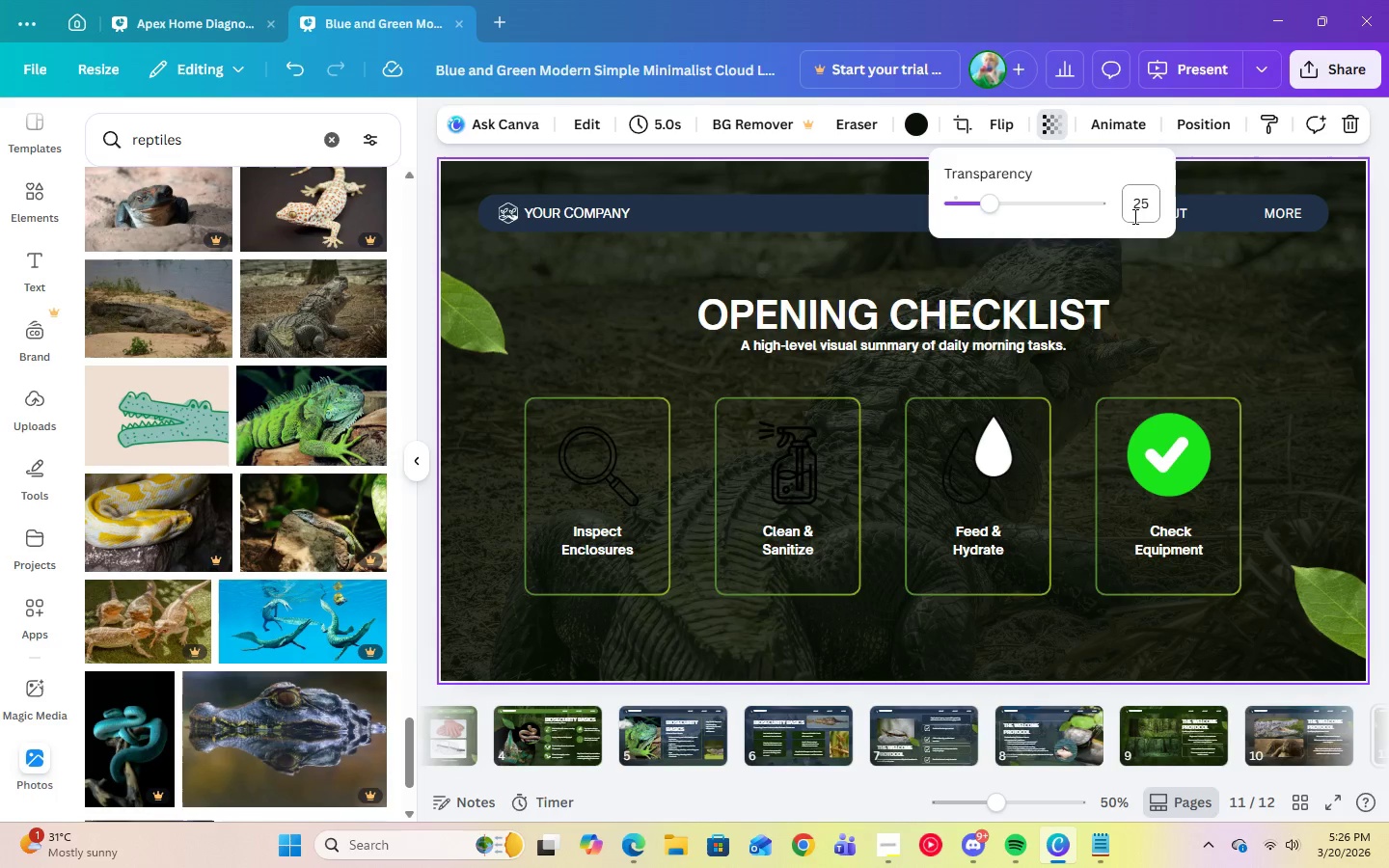 
key(Enter)
 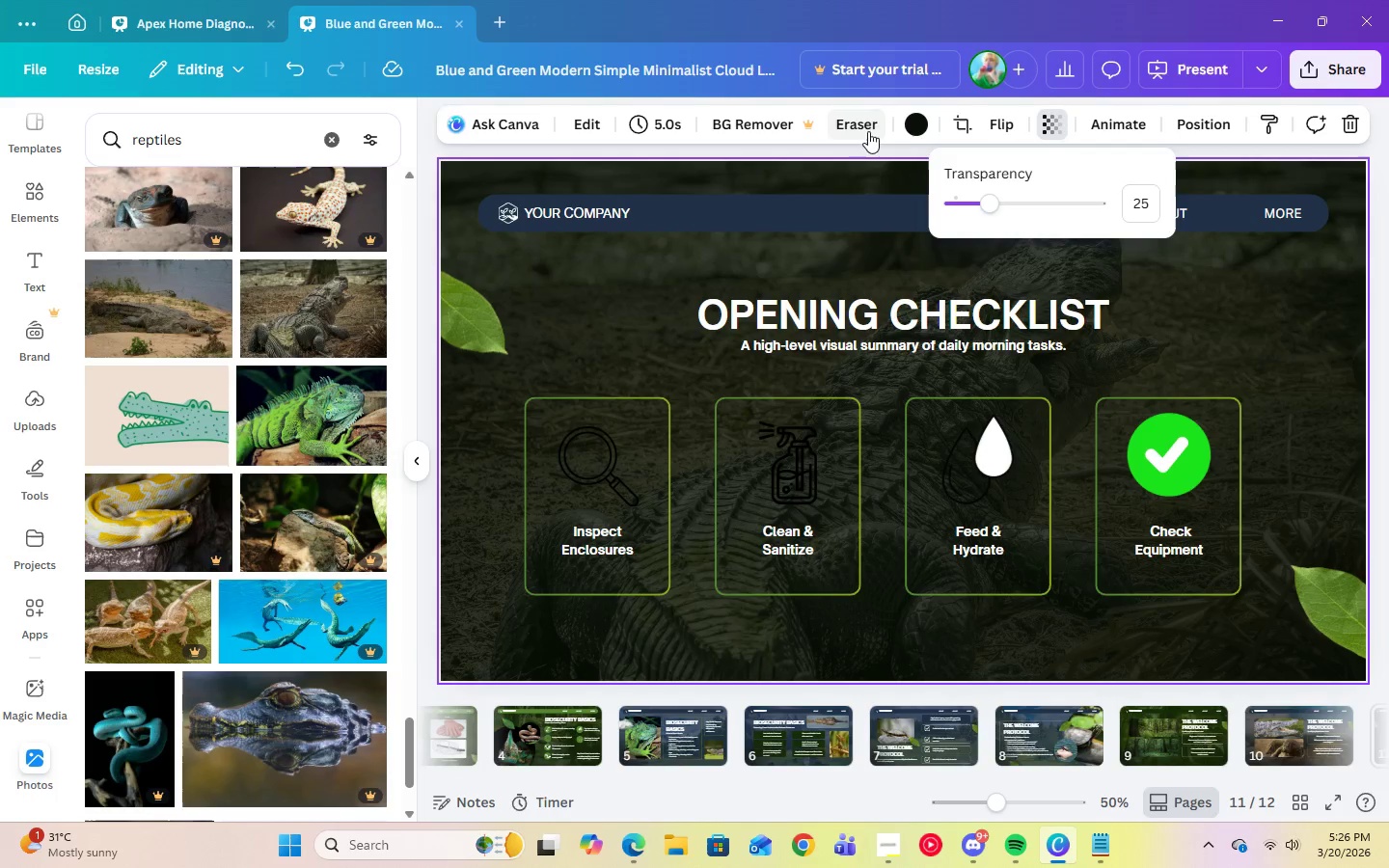 
left_click([905, 129])
 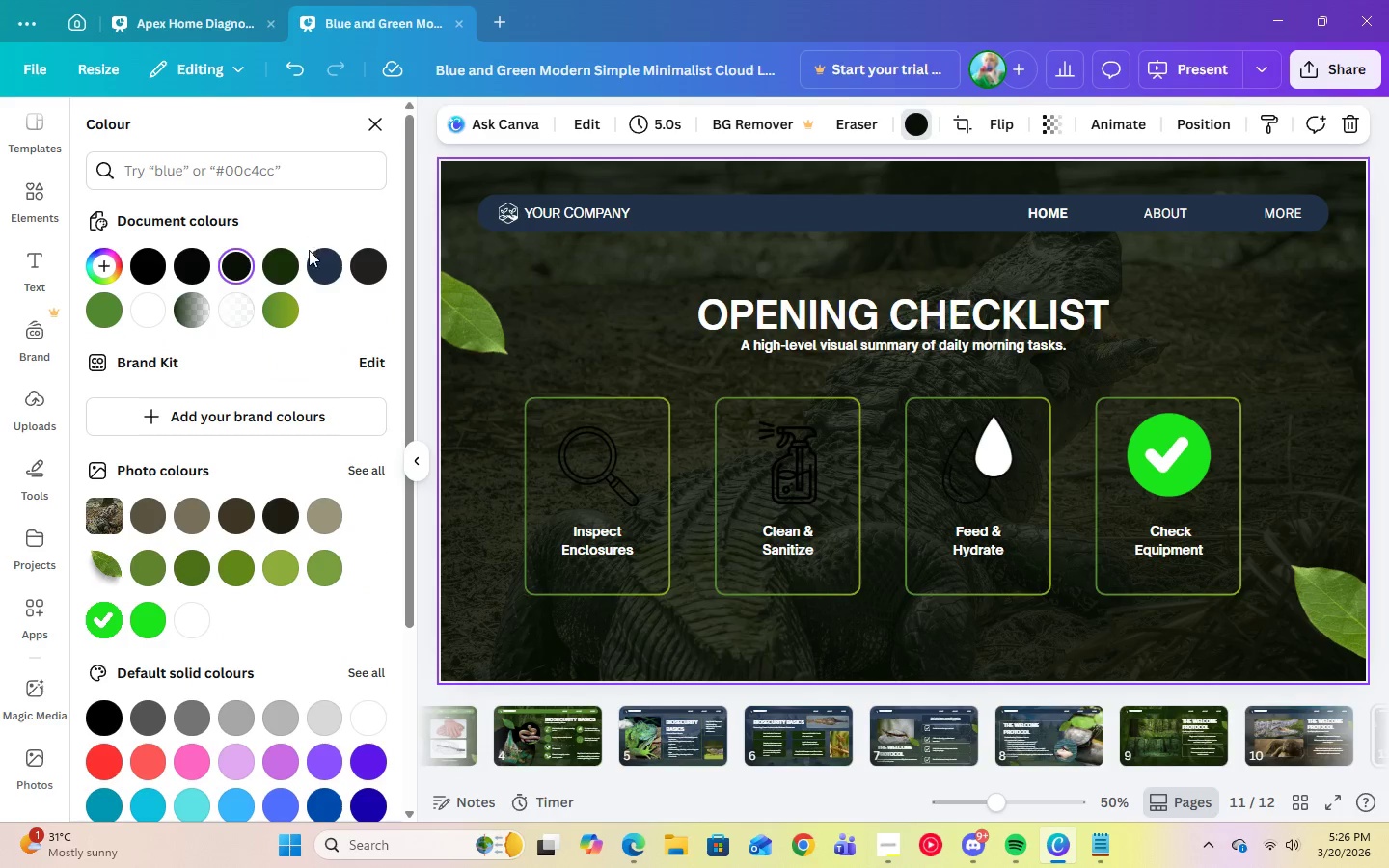 
left_click([287, 263])
 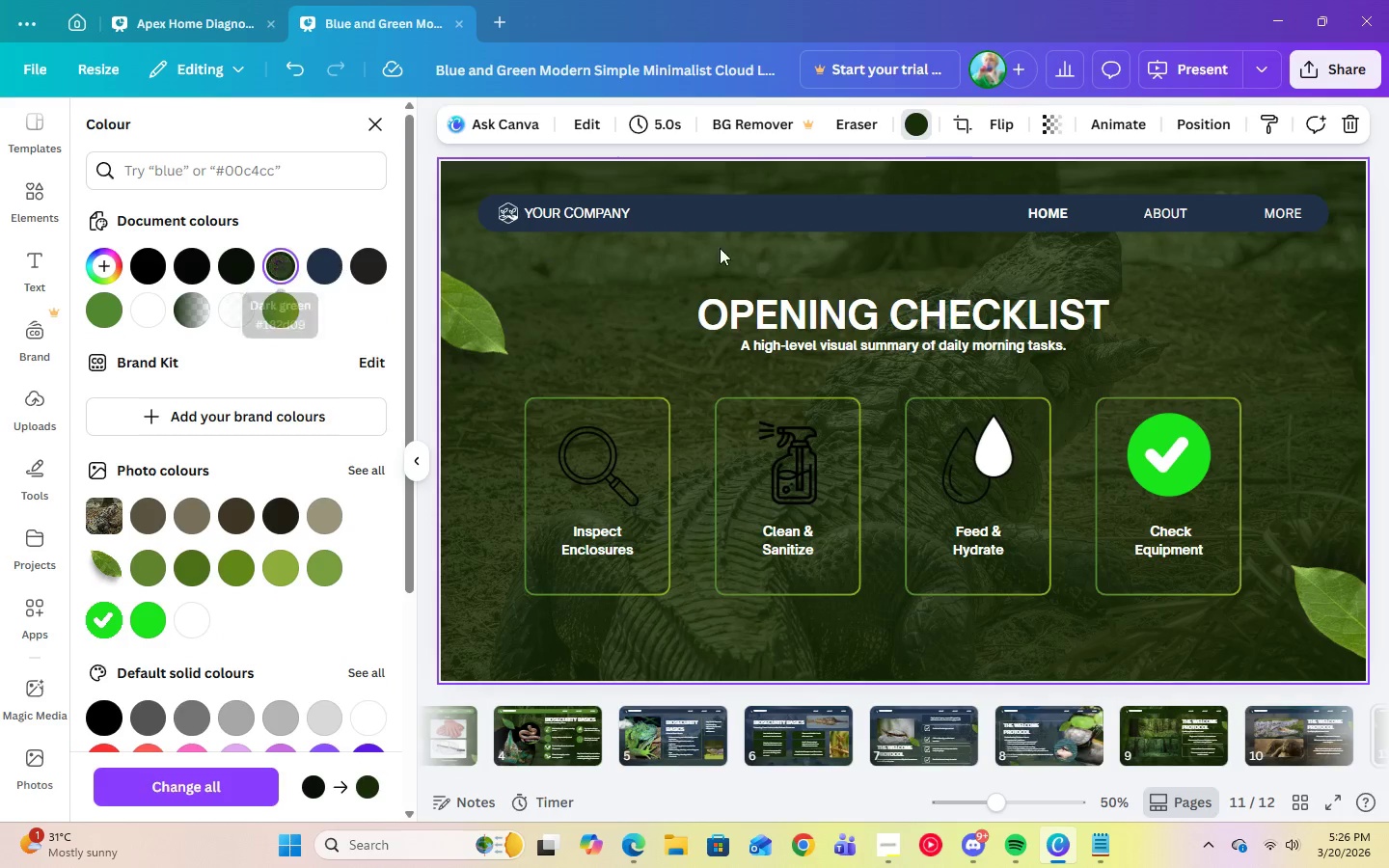 
left_click([734, 214])
 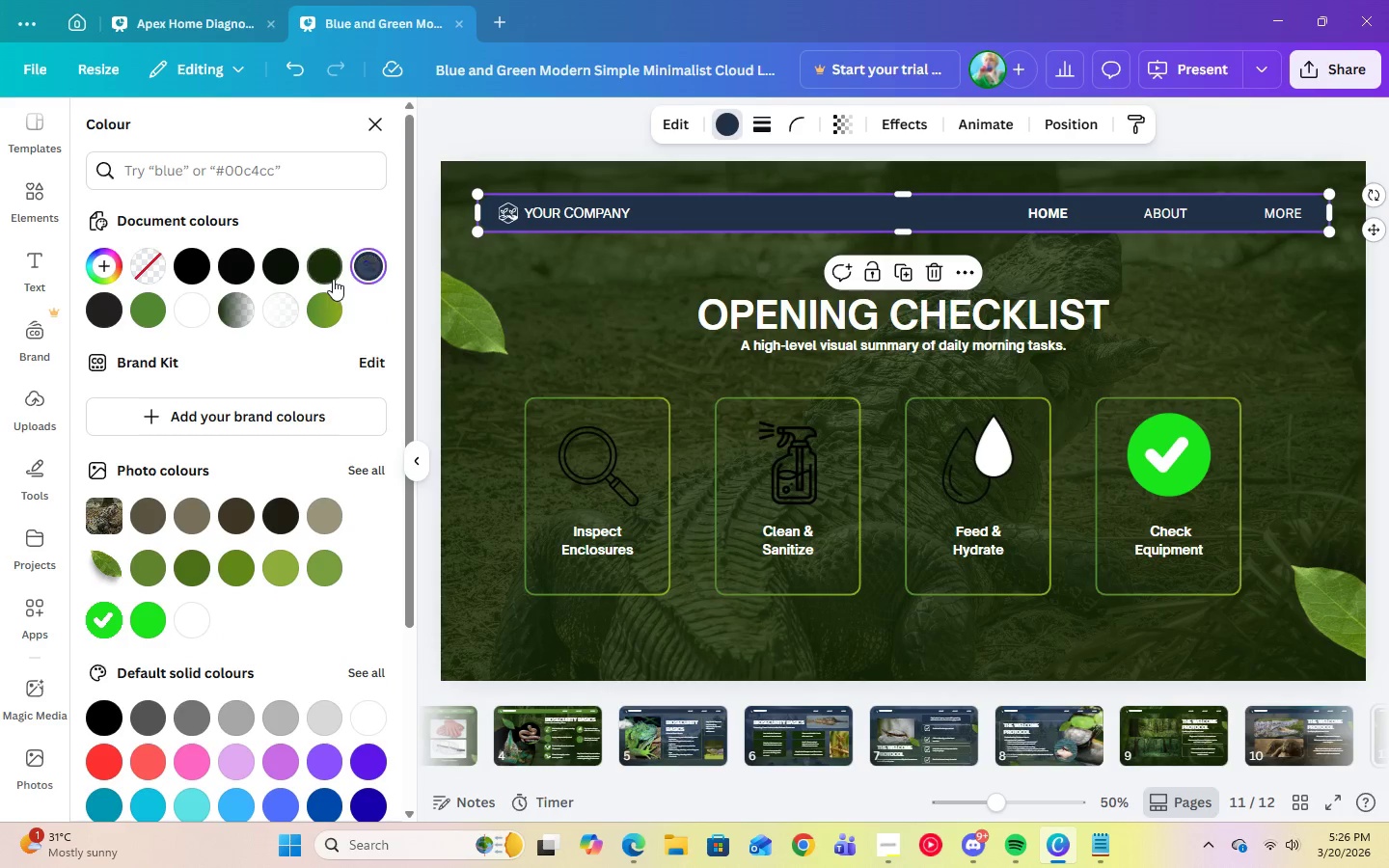 
left_click([333, 279])
 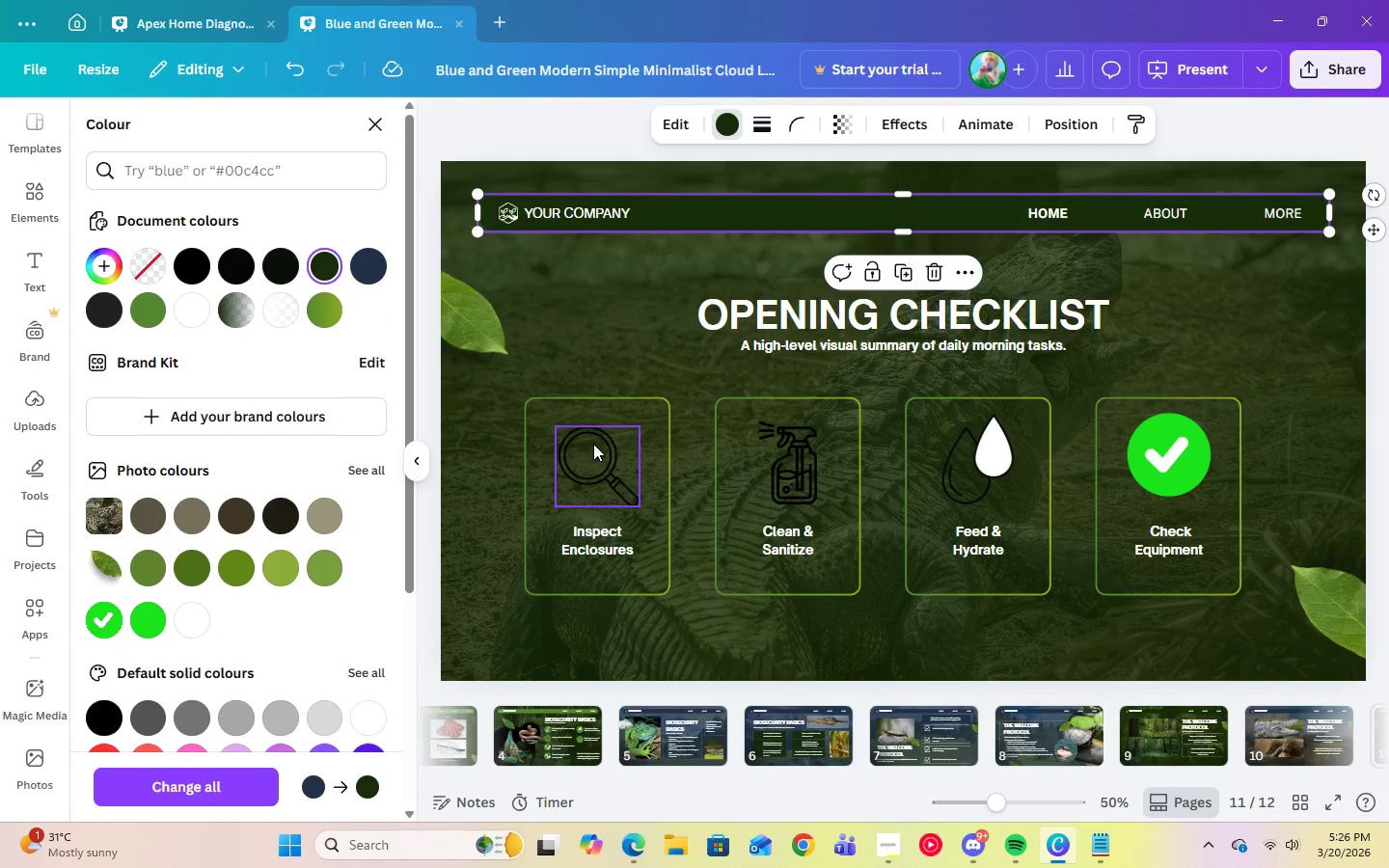 
left_click([630, 420])
 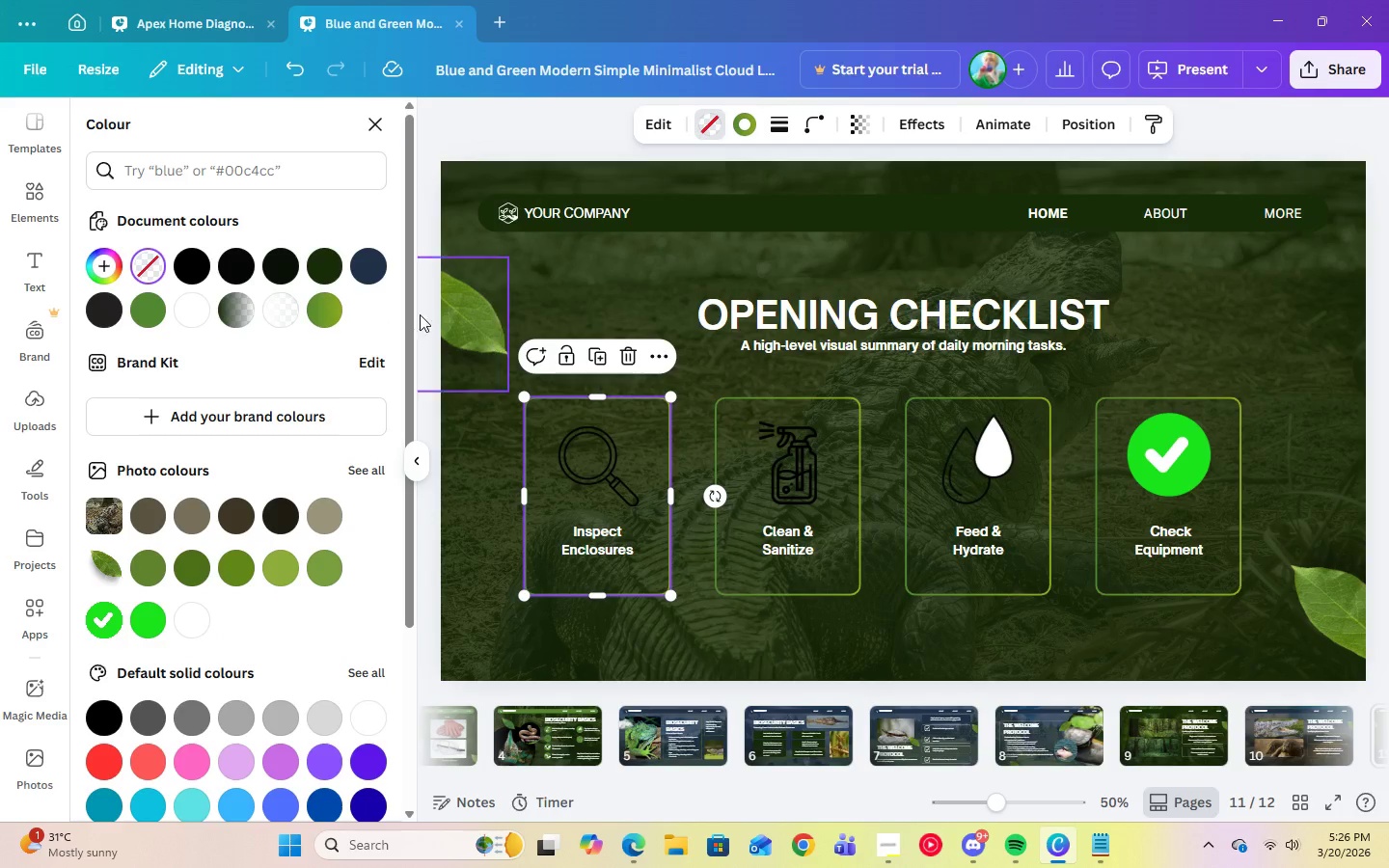 
left_click([332, 253])
 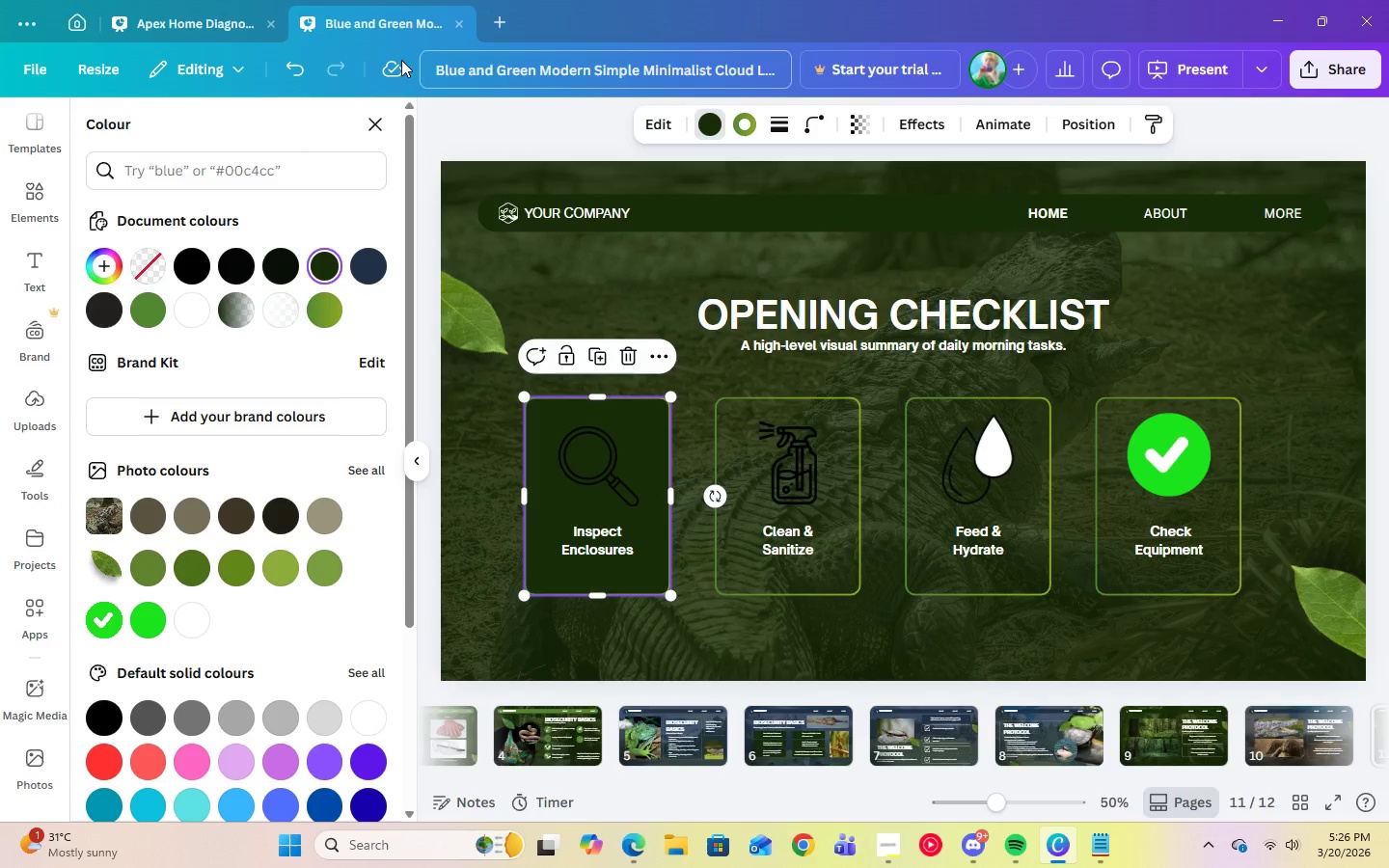 
left_click([303, 64])
 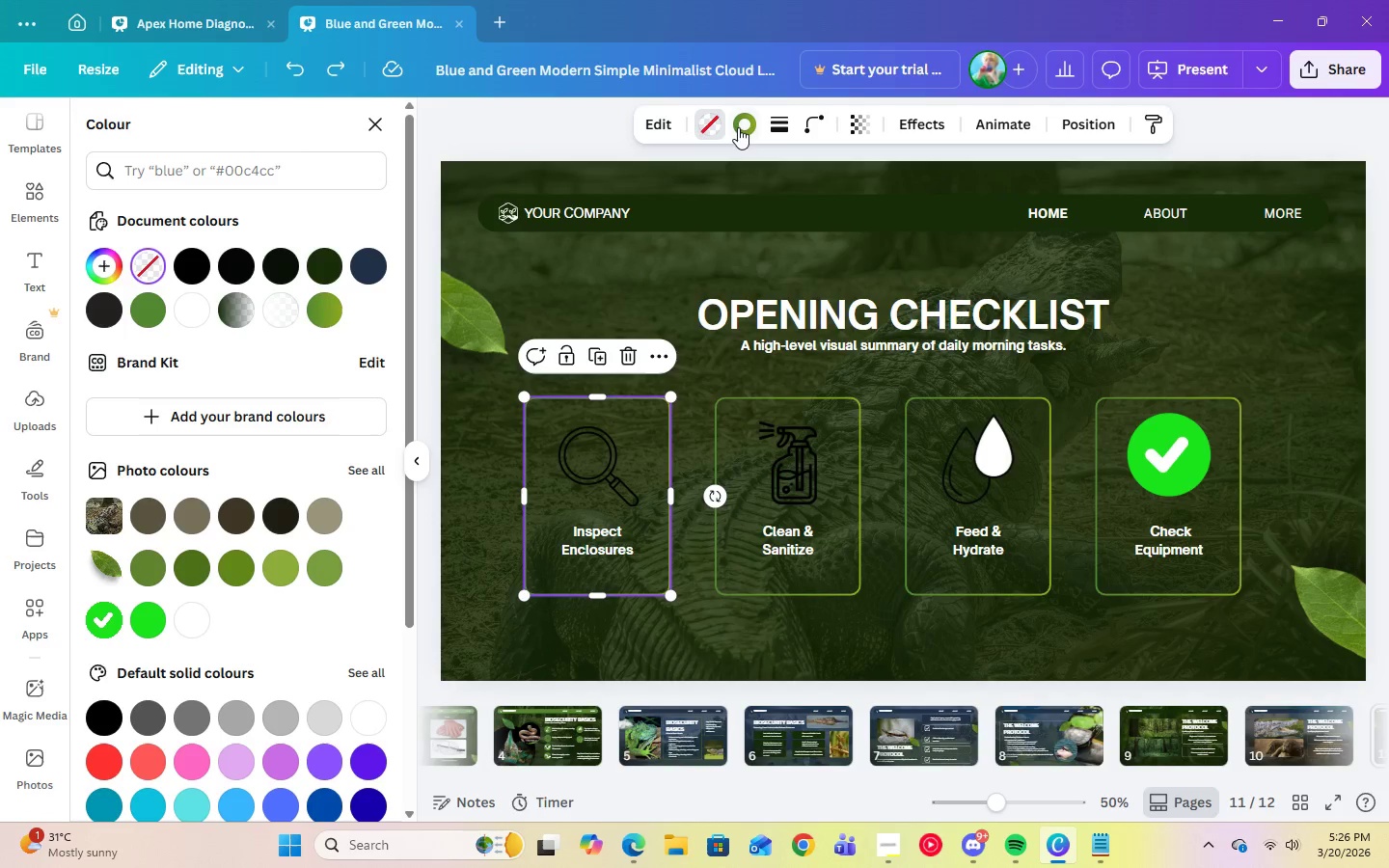 
left_click([741, 129])
 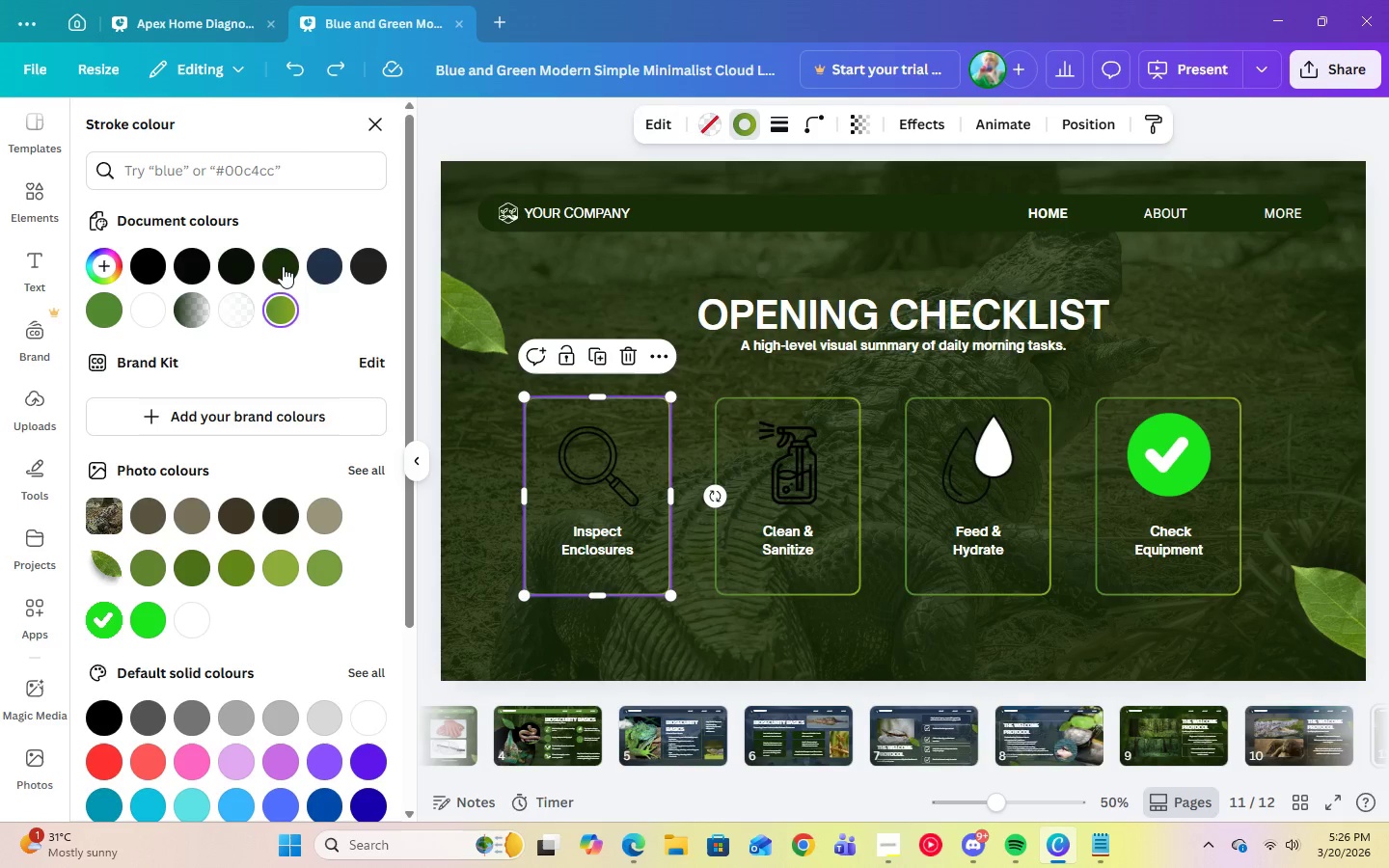 
left_click([282, 268])
 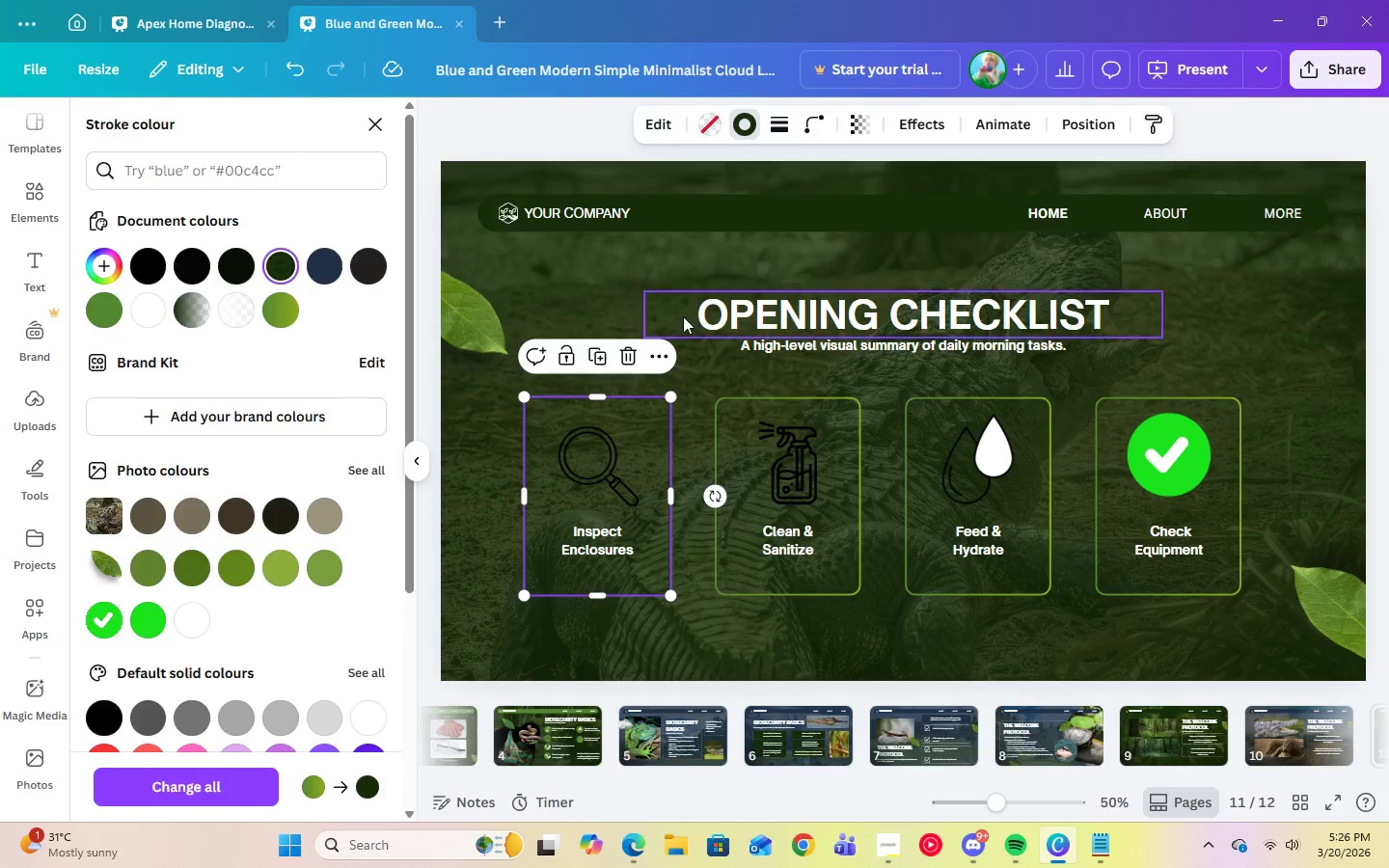 
left_click([684, 316])
 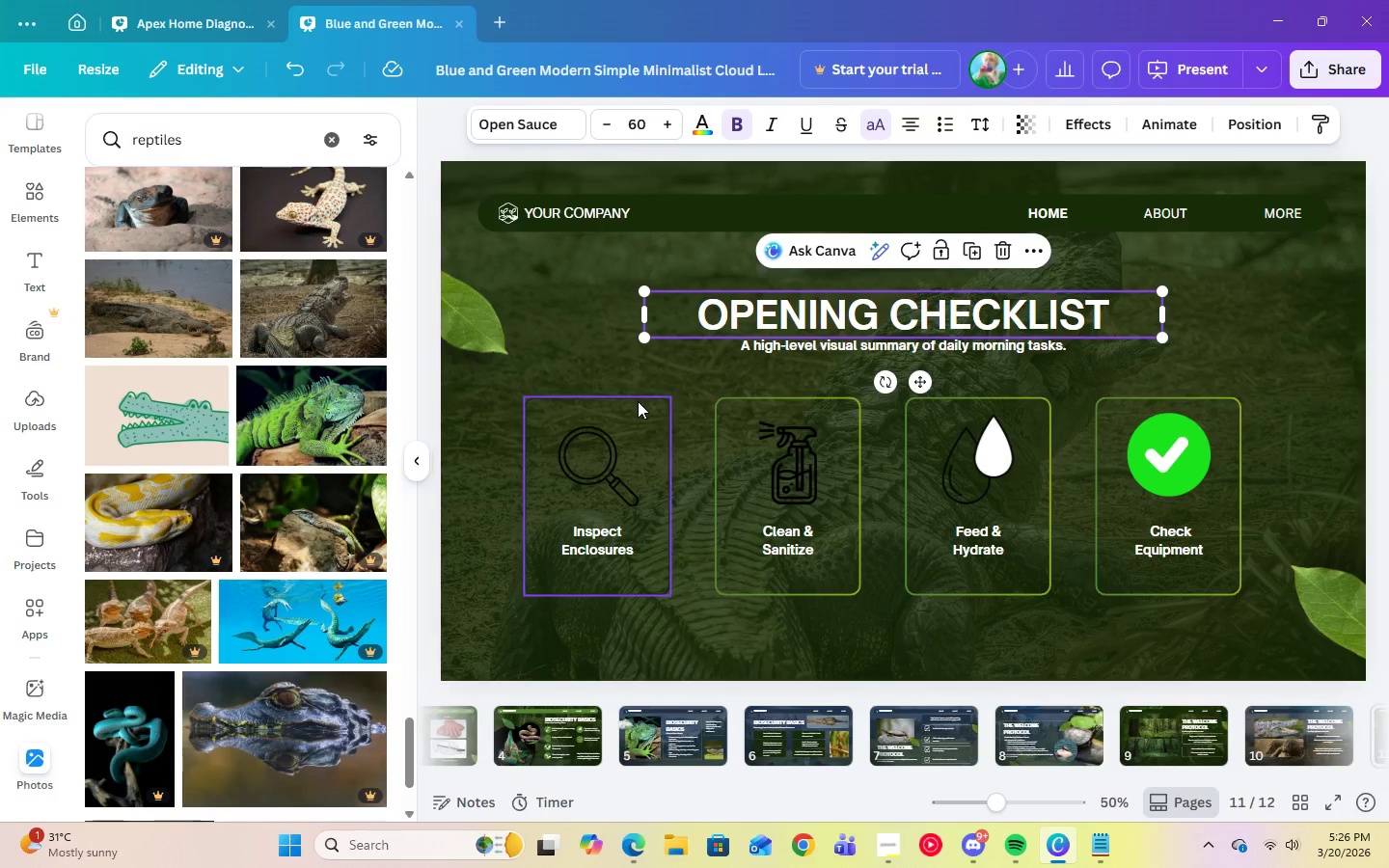 
left_click([638, 402])
 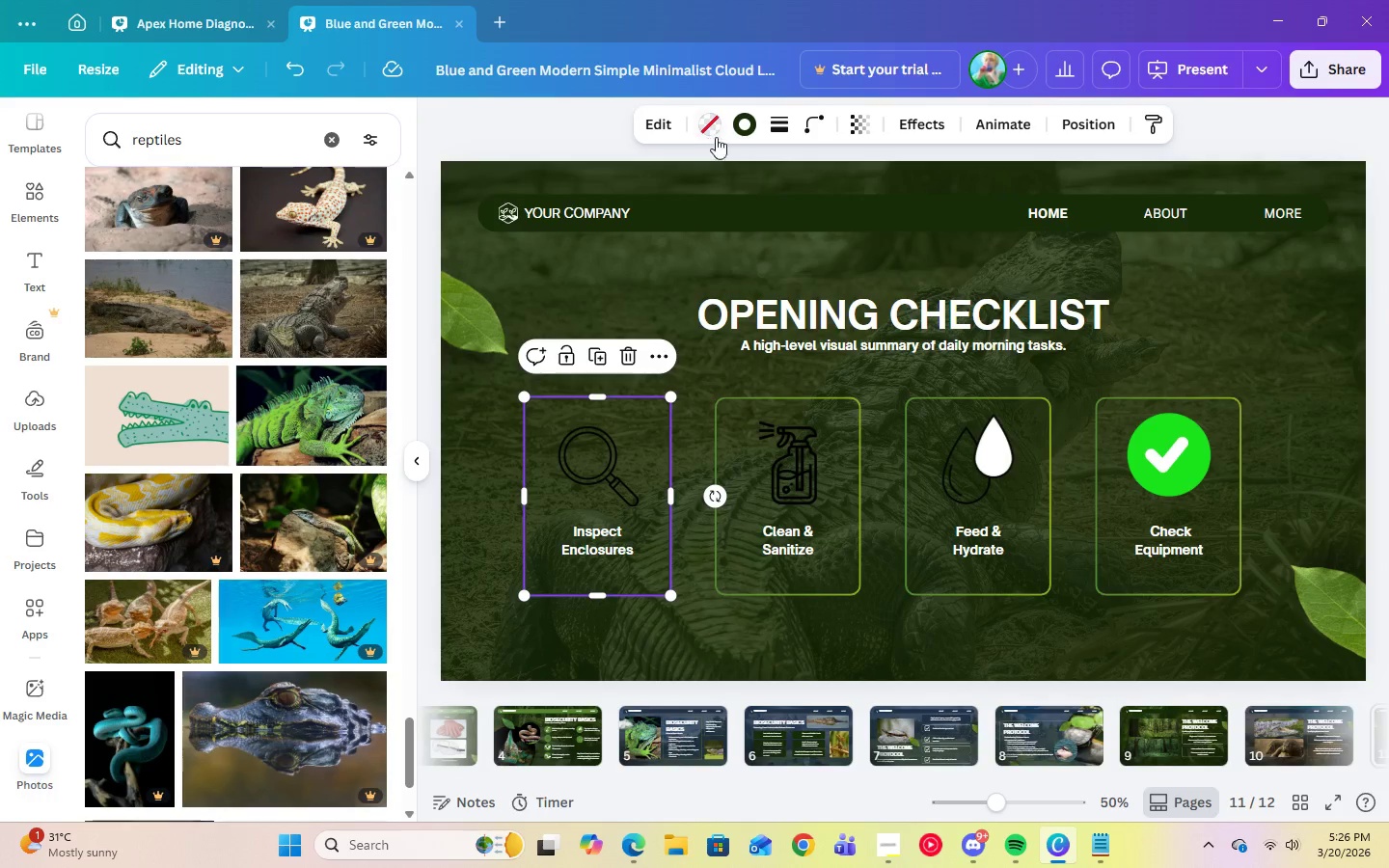 
left_click([736, 135])
 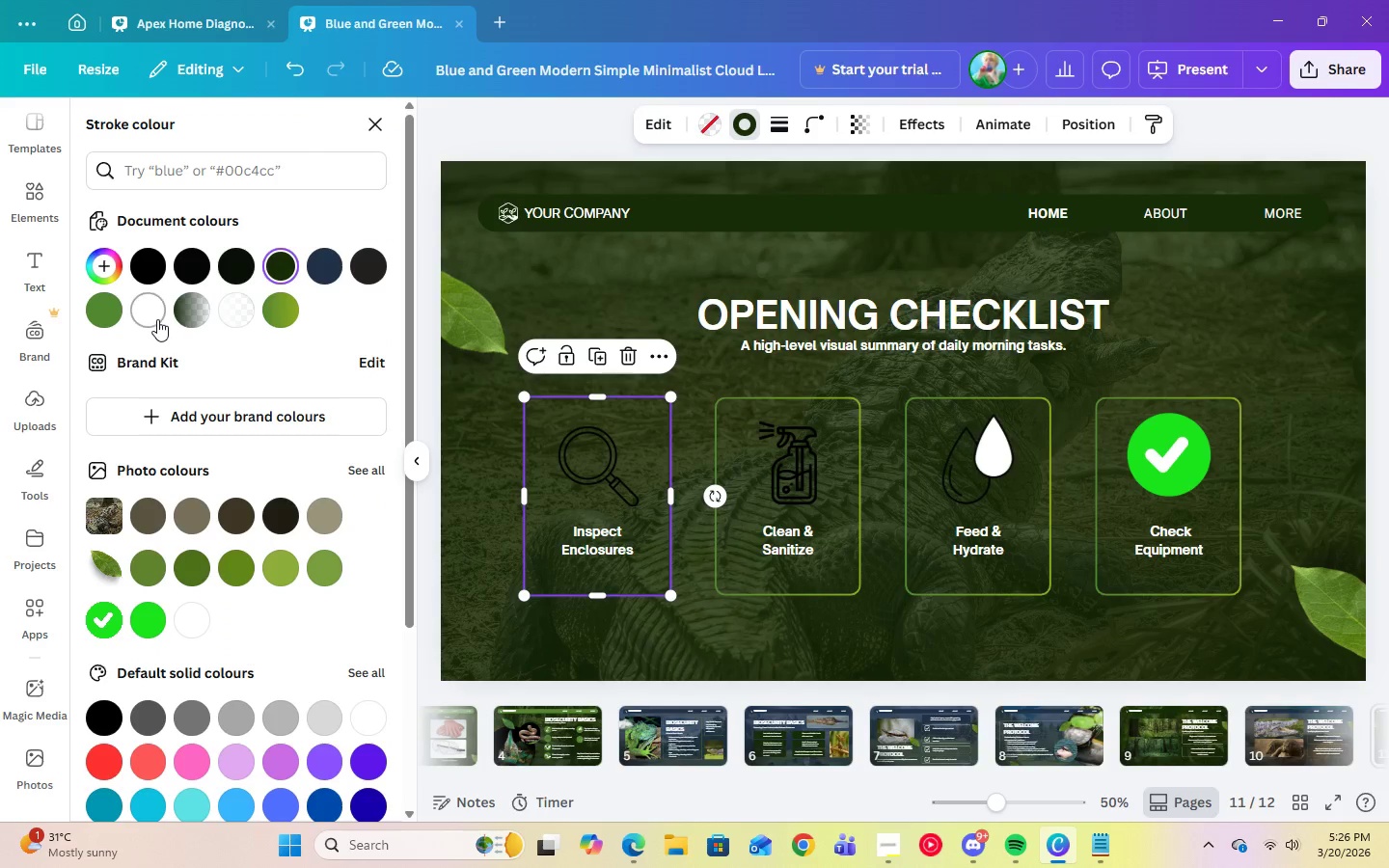 
left_click([157, 319])
 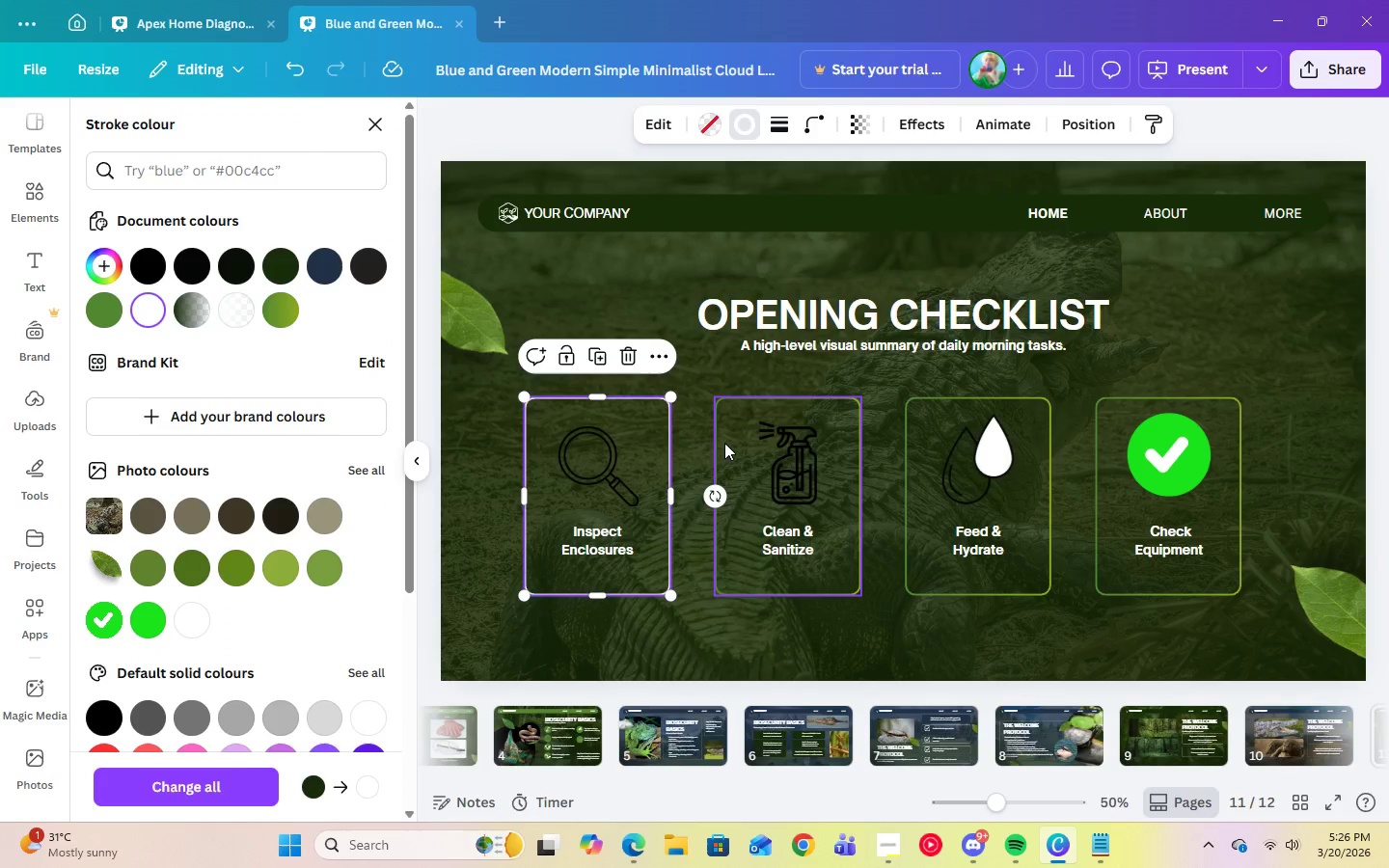 
left_click([724, 435])
 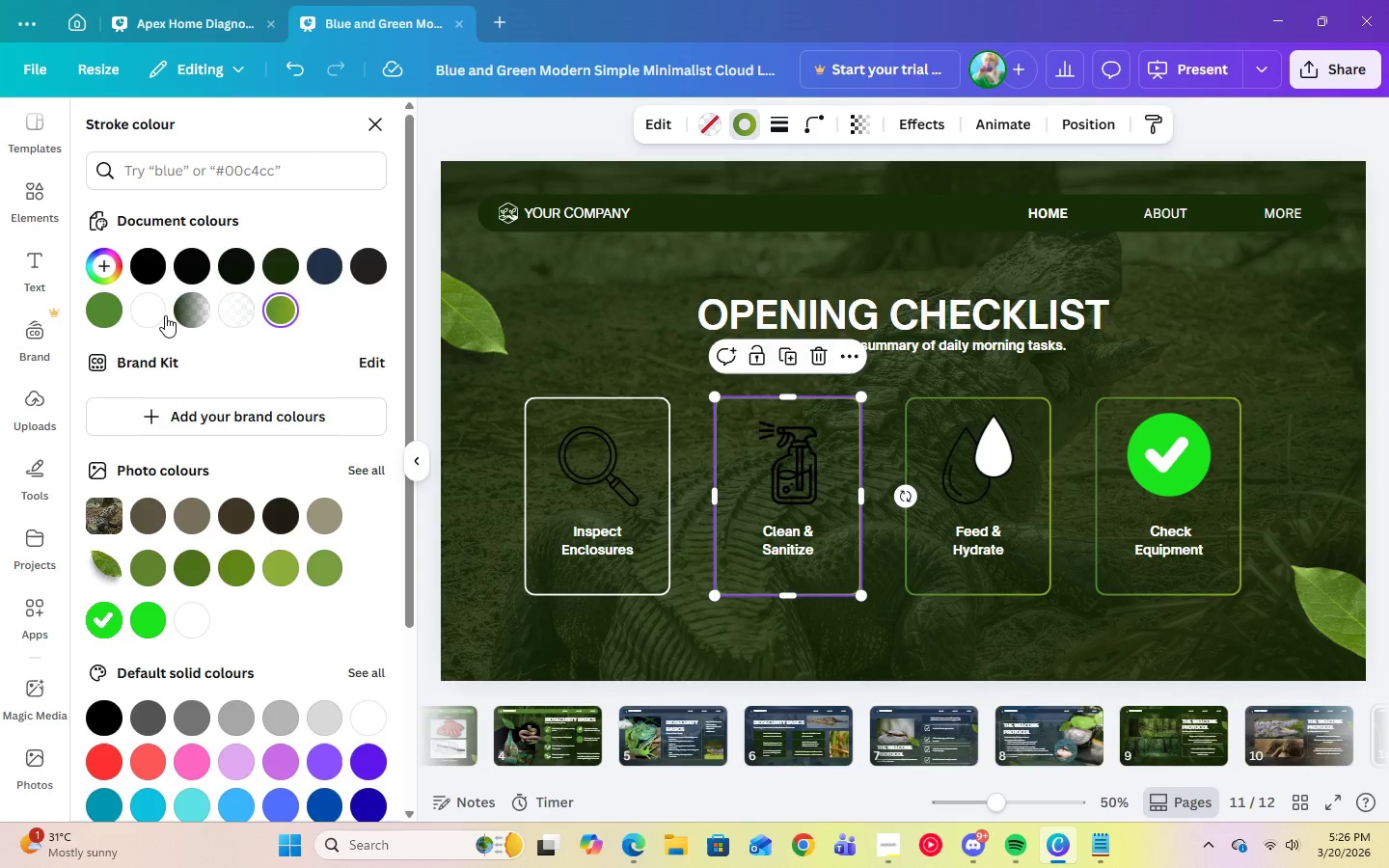 
left_click([160, 312])
 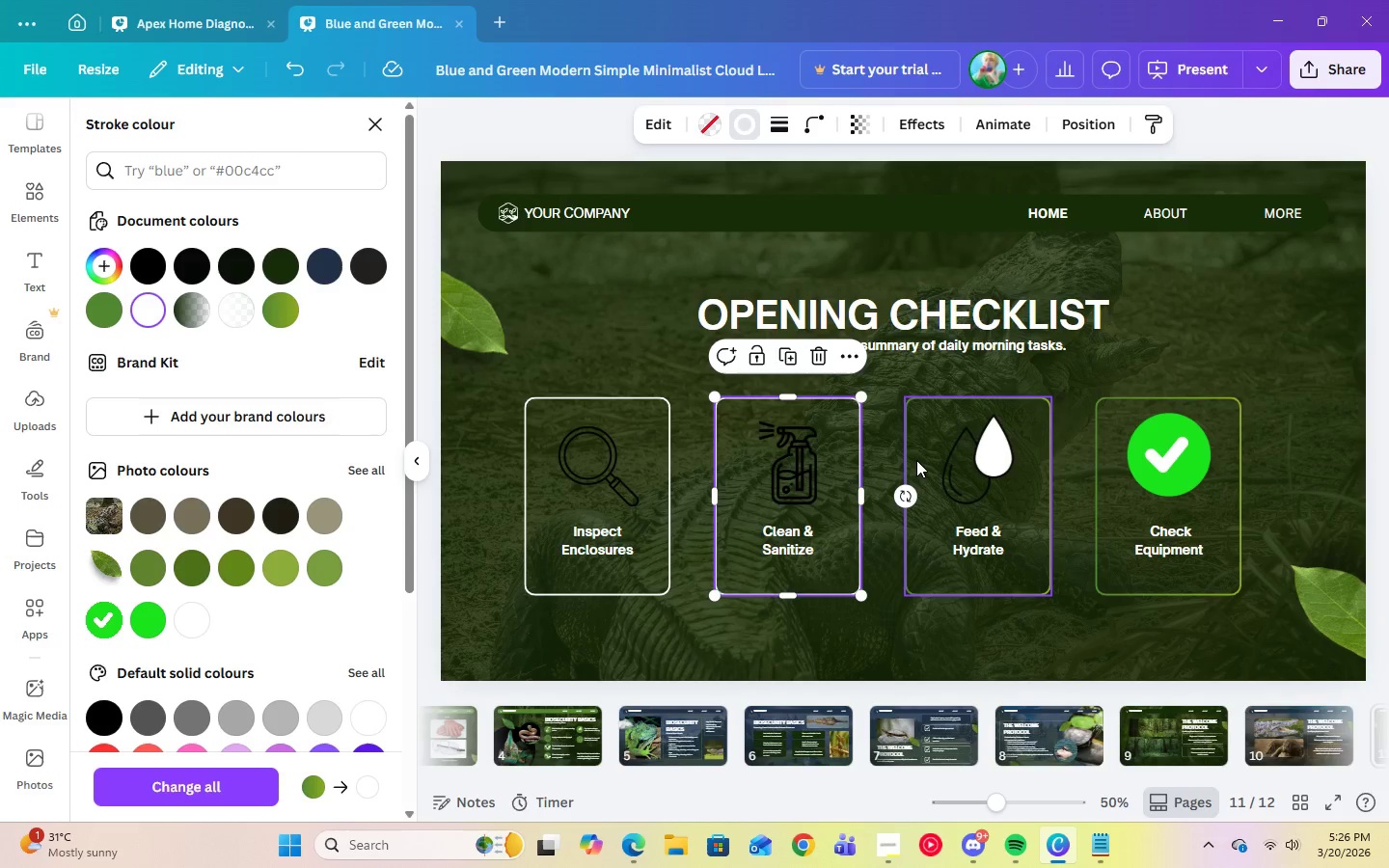 
left_click([922, 434])
 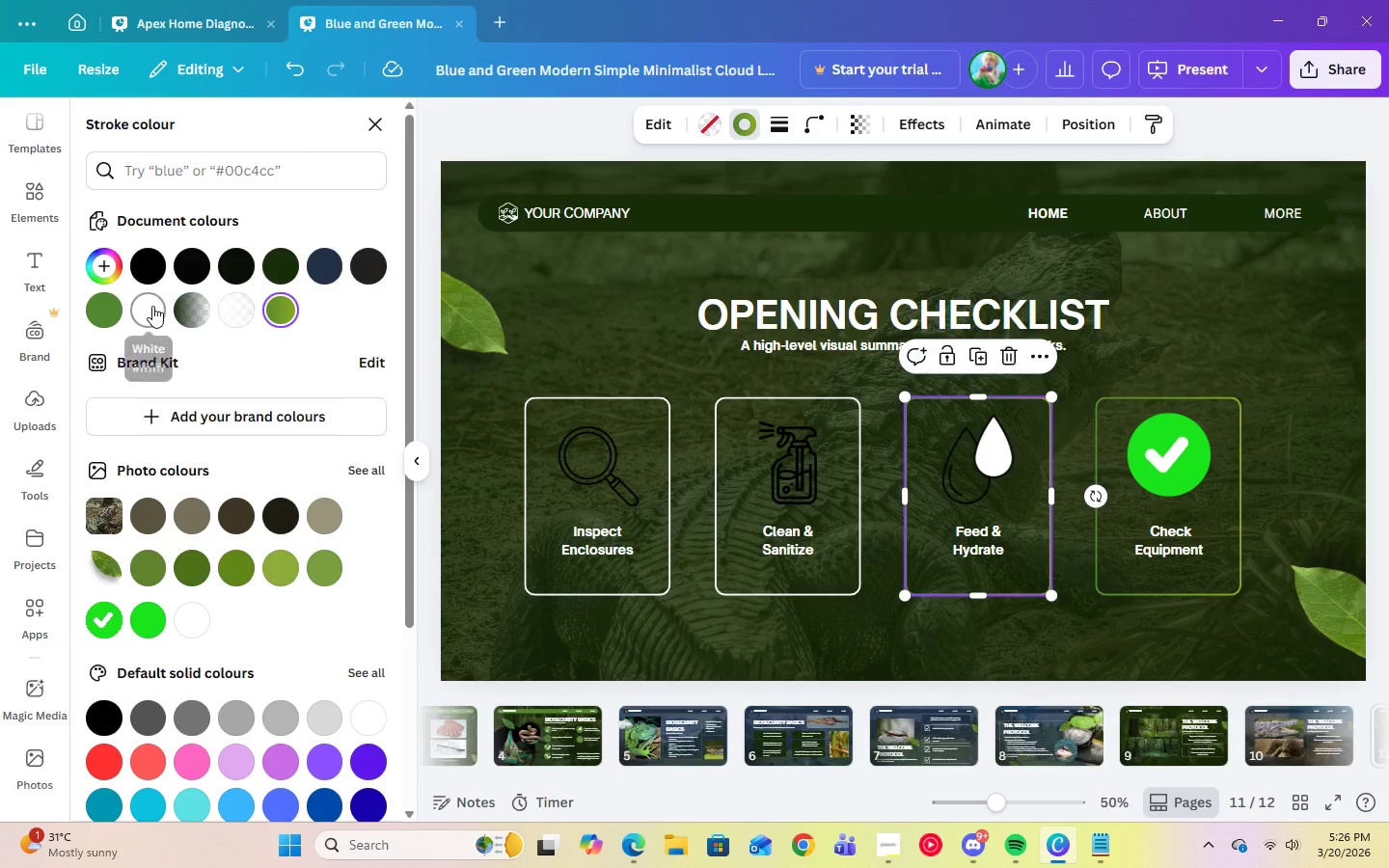 
left_click([152, 306])
 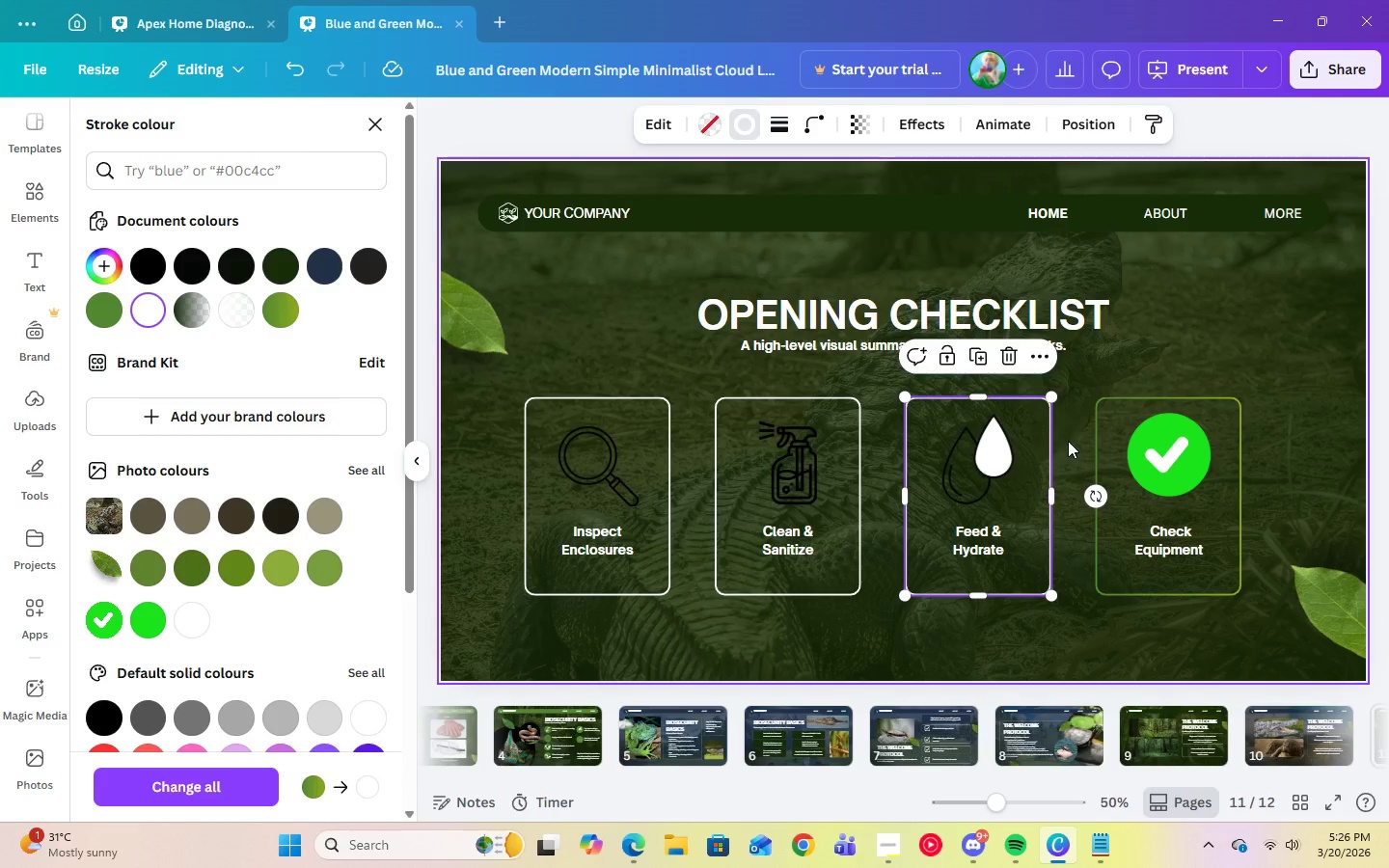 
left_click([1111, 434])
 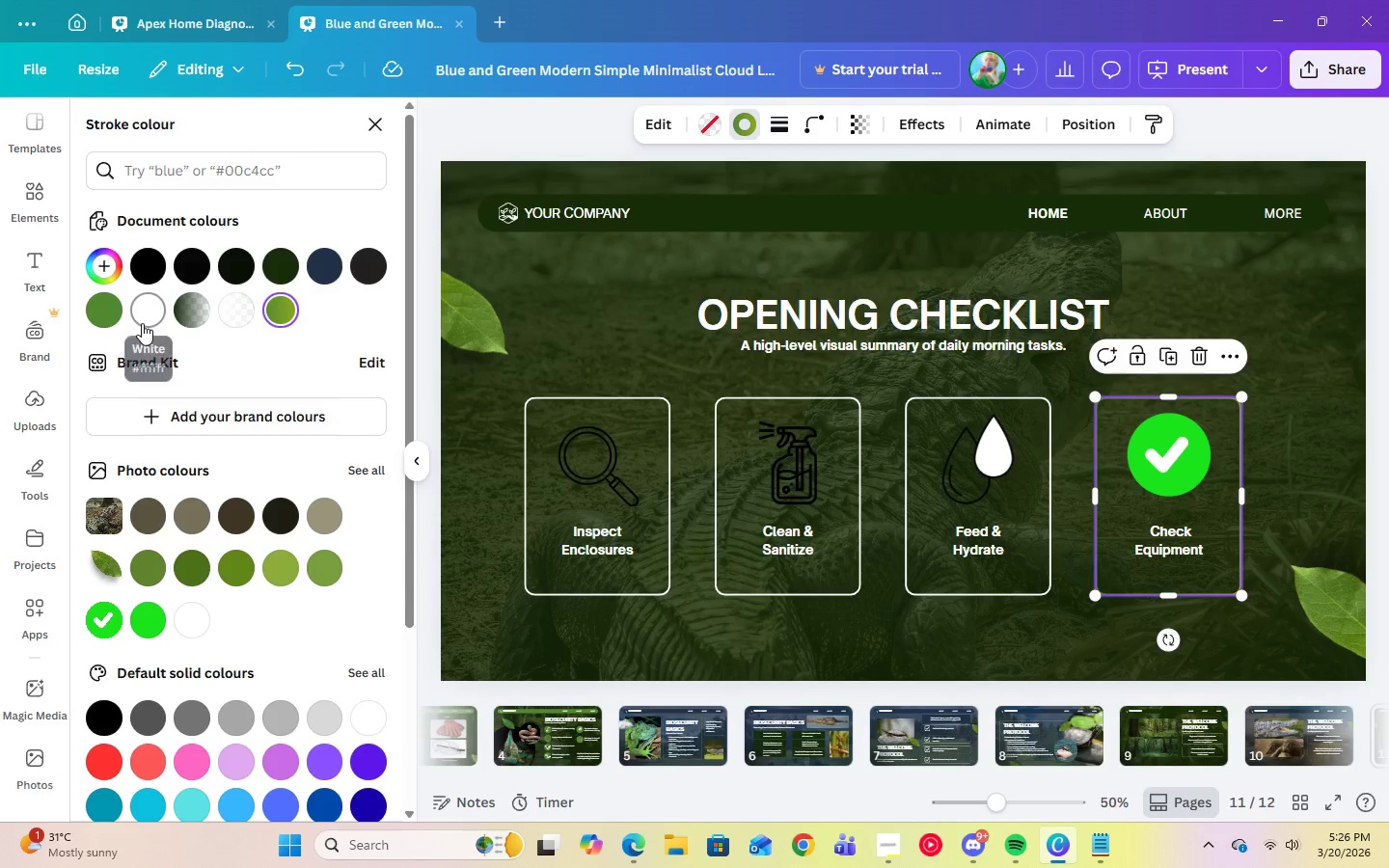 
left_click([142, 323])
 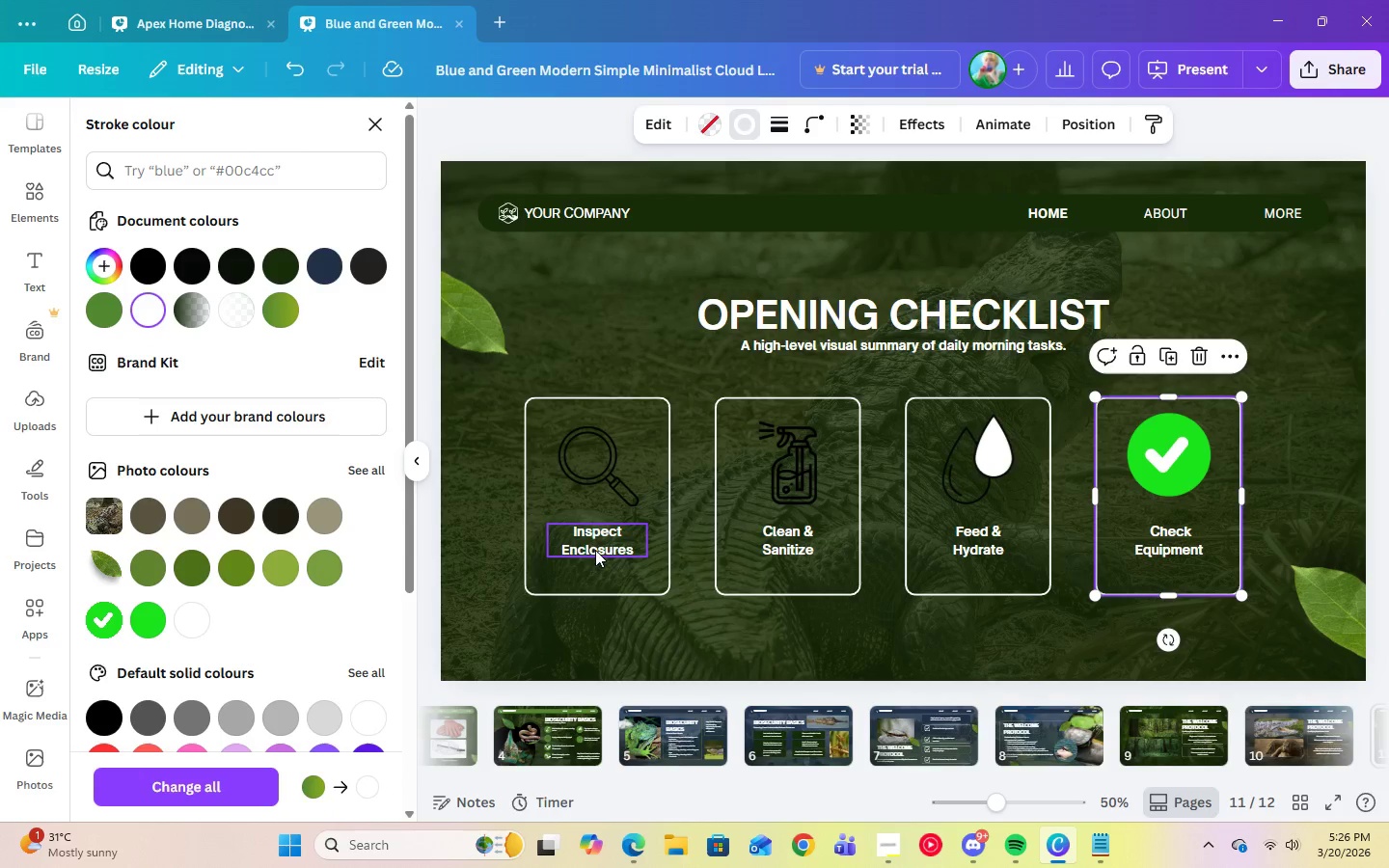 
left_click([584, 470])
 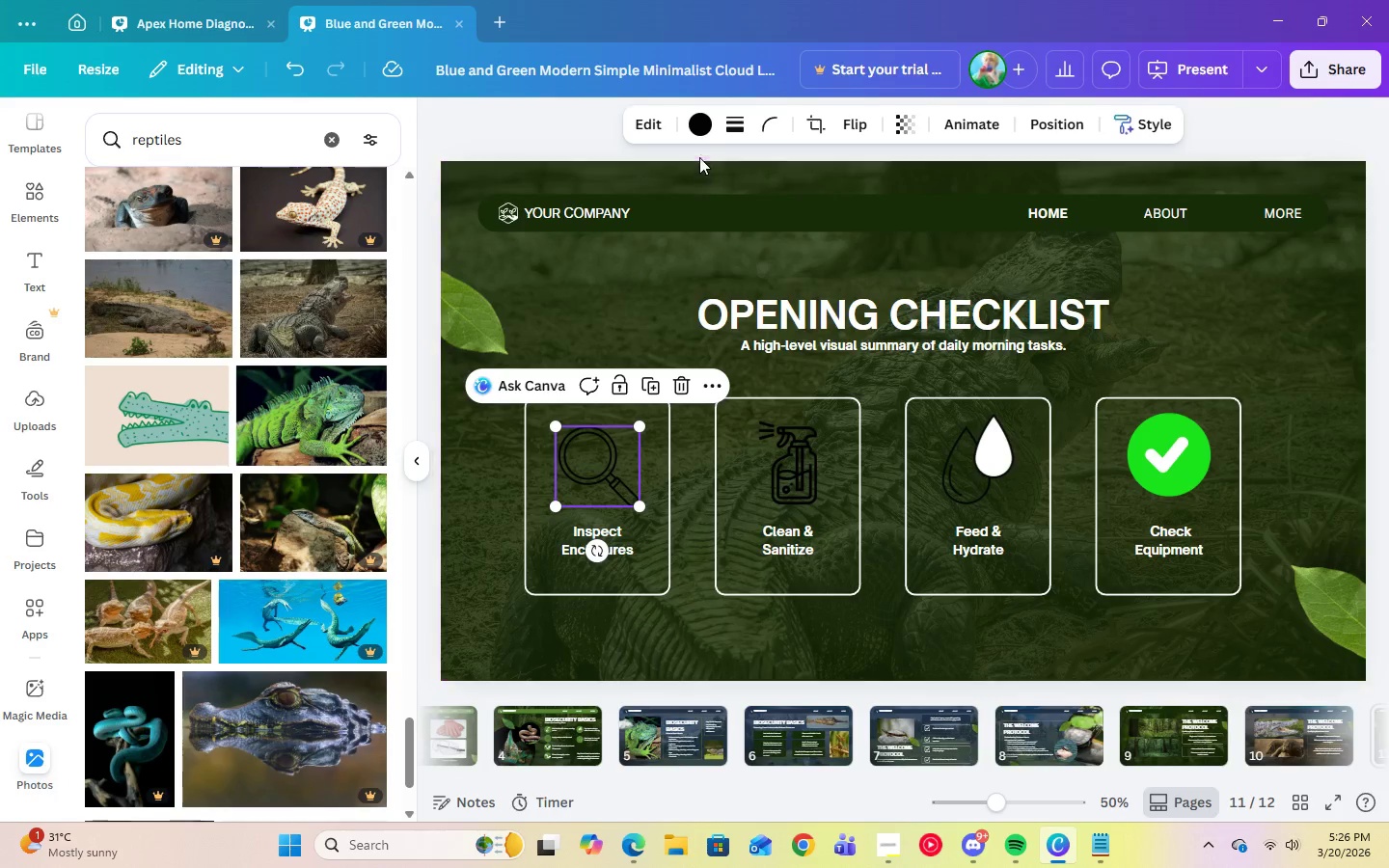 
left_click([695, 136])
 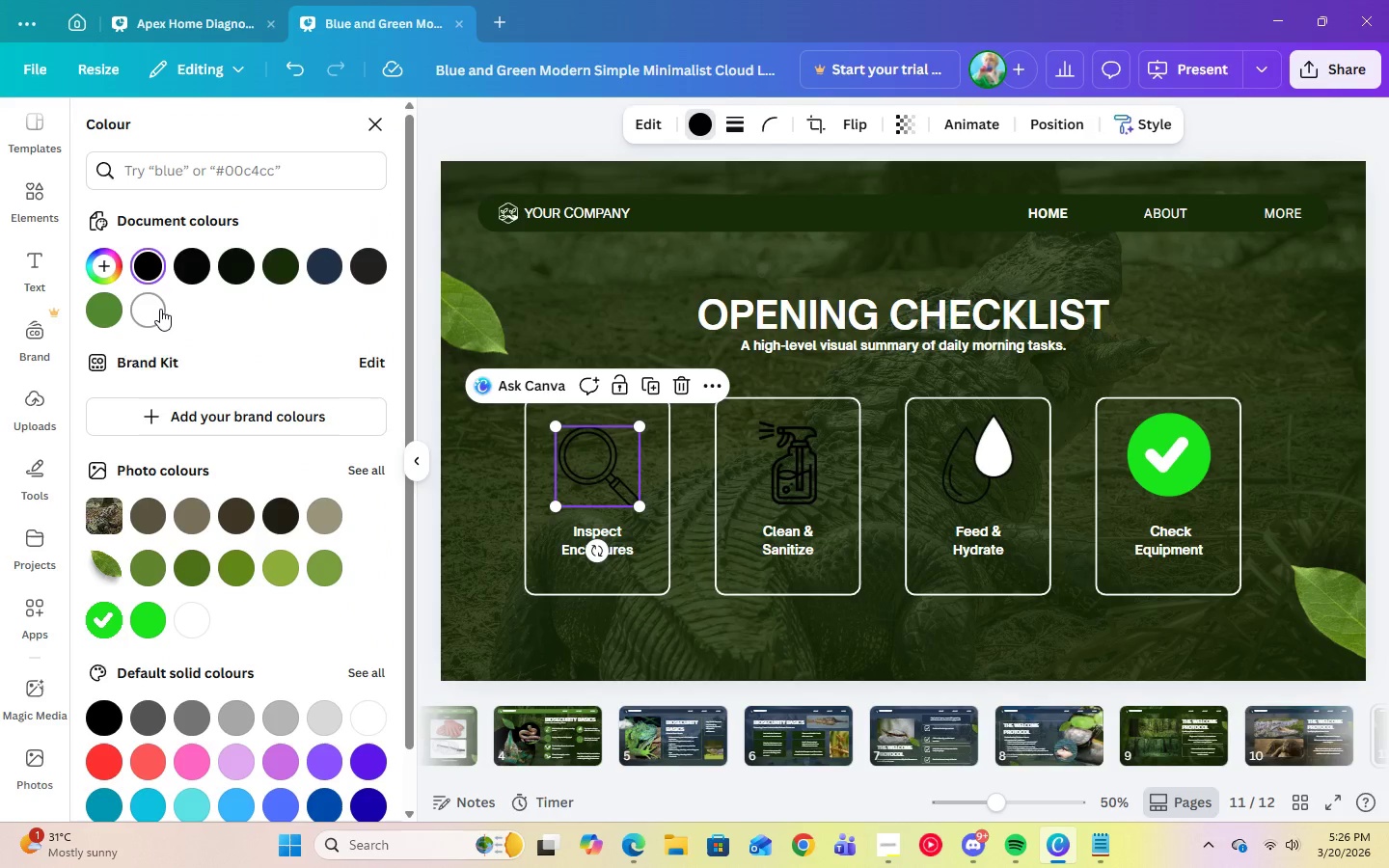 
left_click([160, 309])
 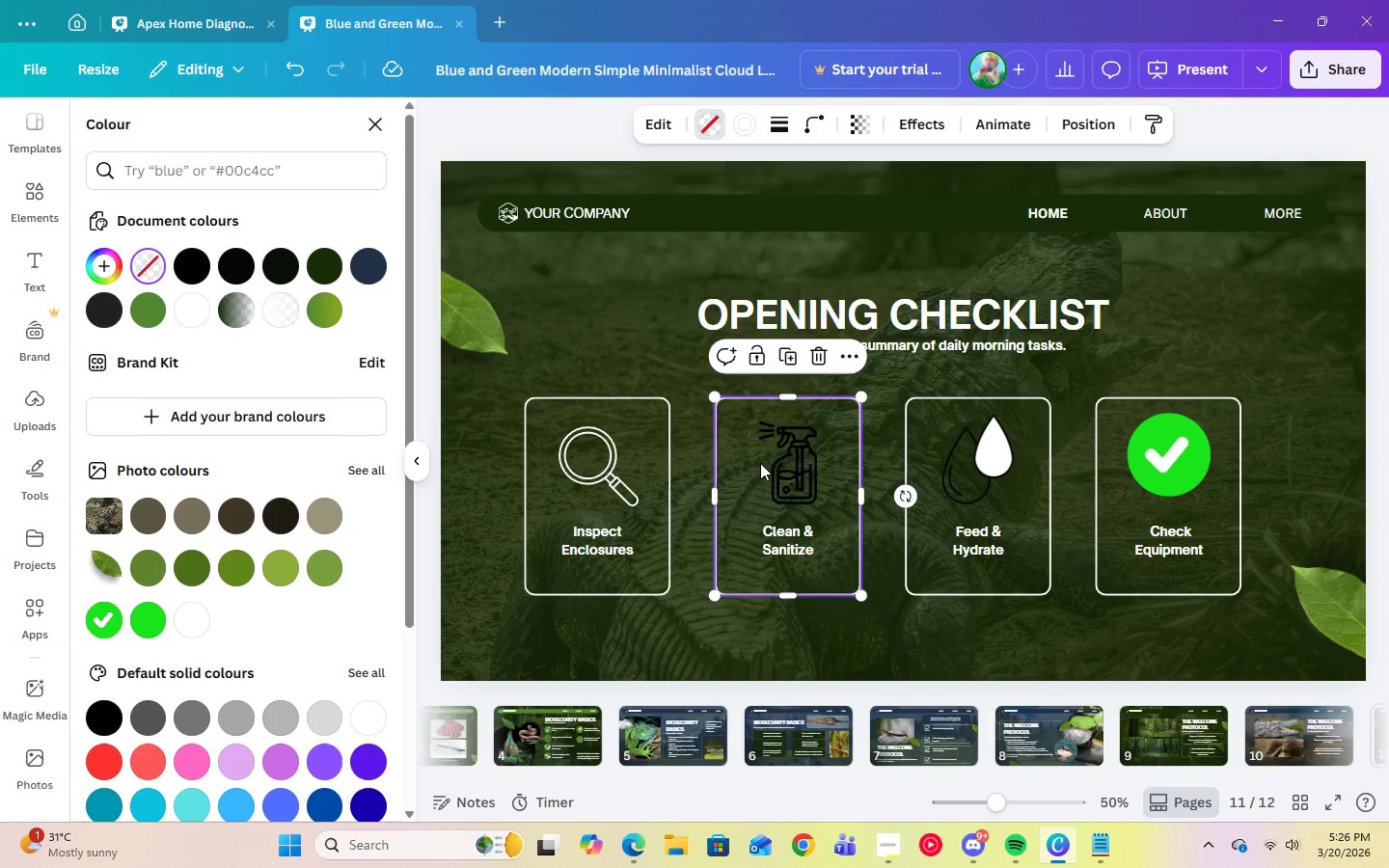 
double_click([777, 466])
 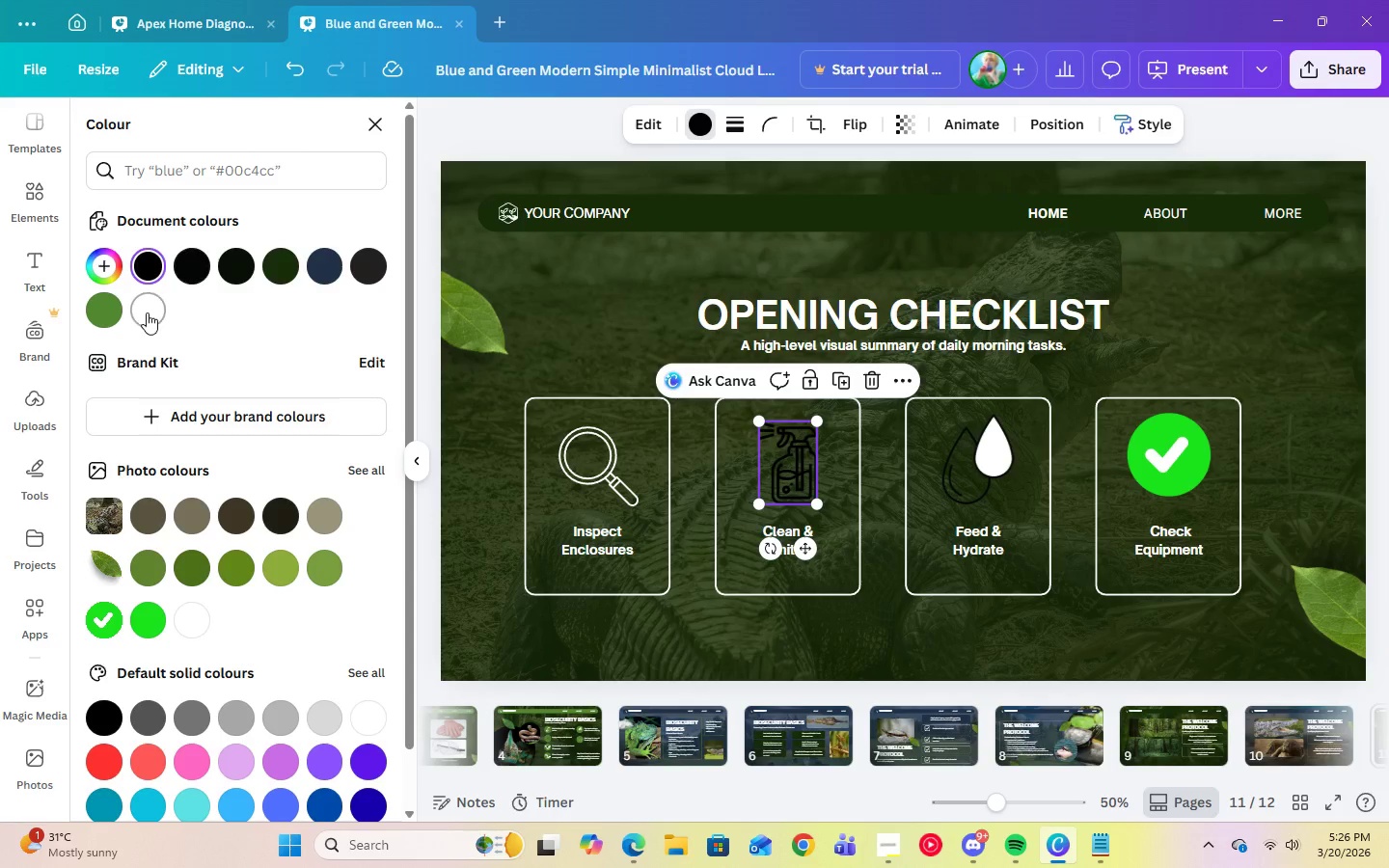 
left_click([147, 312])
 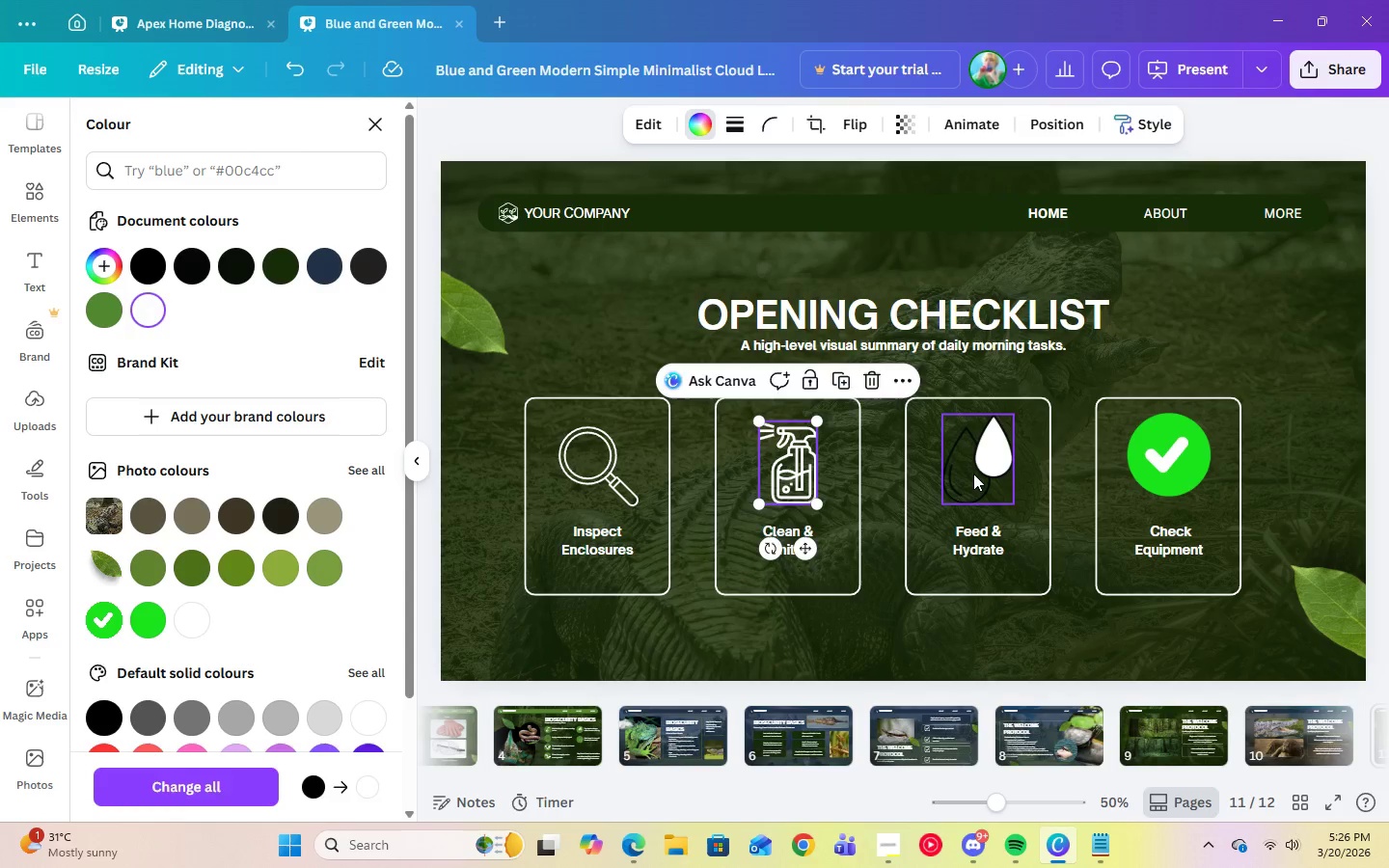 
left_click([975, 474])
 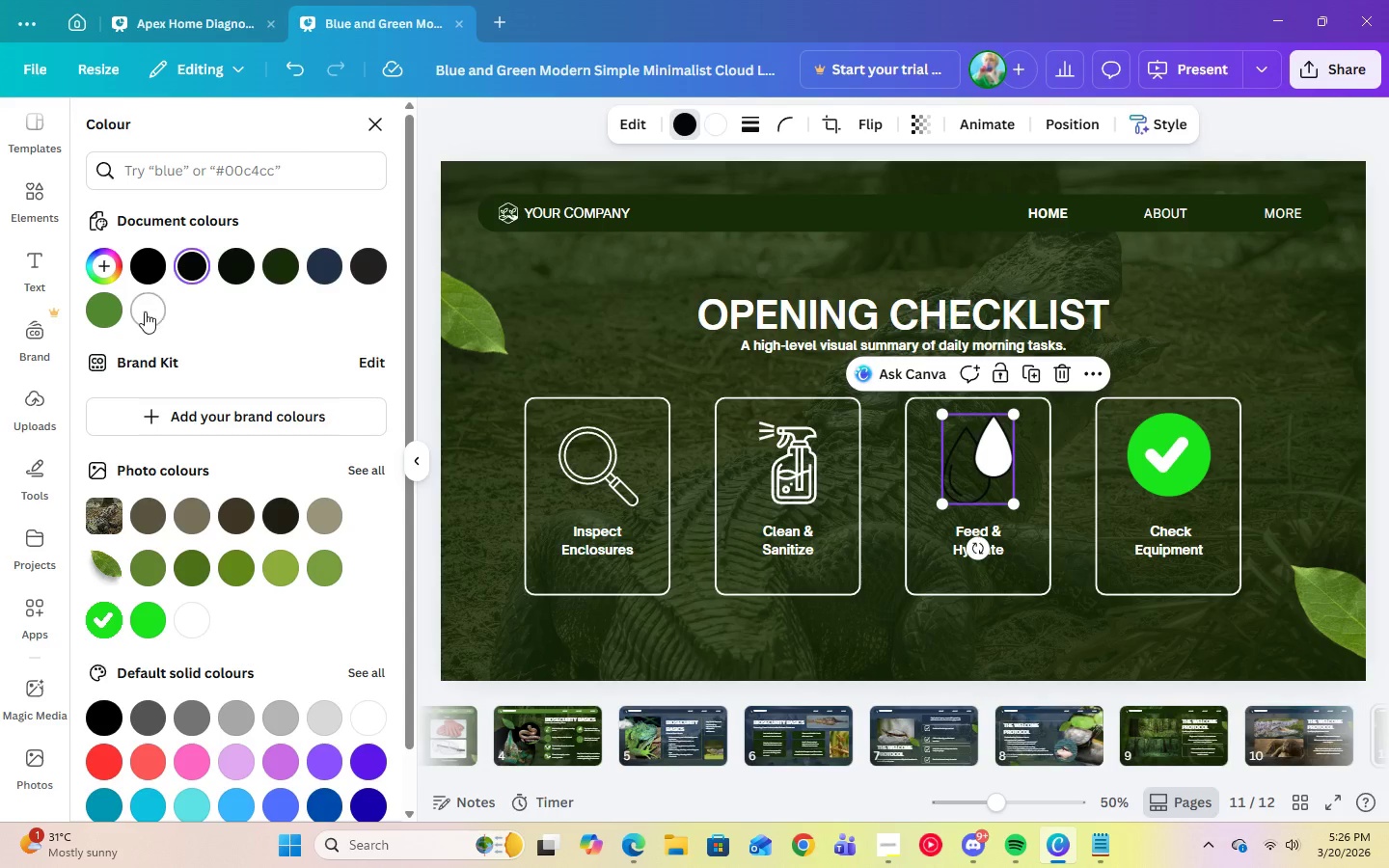 
left_click([146, 312])
 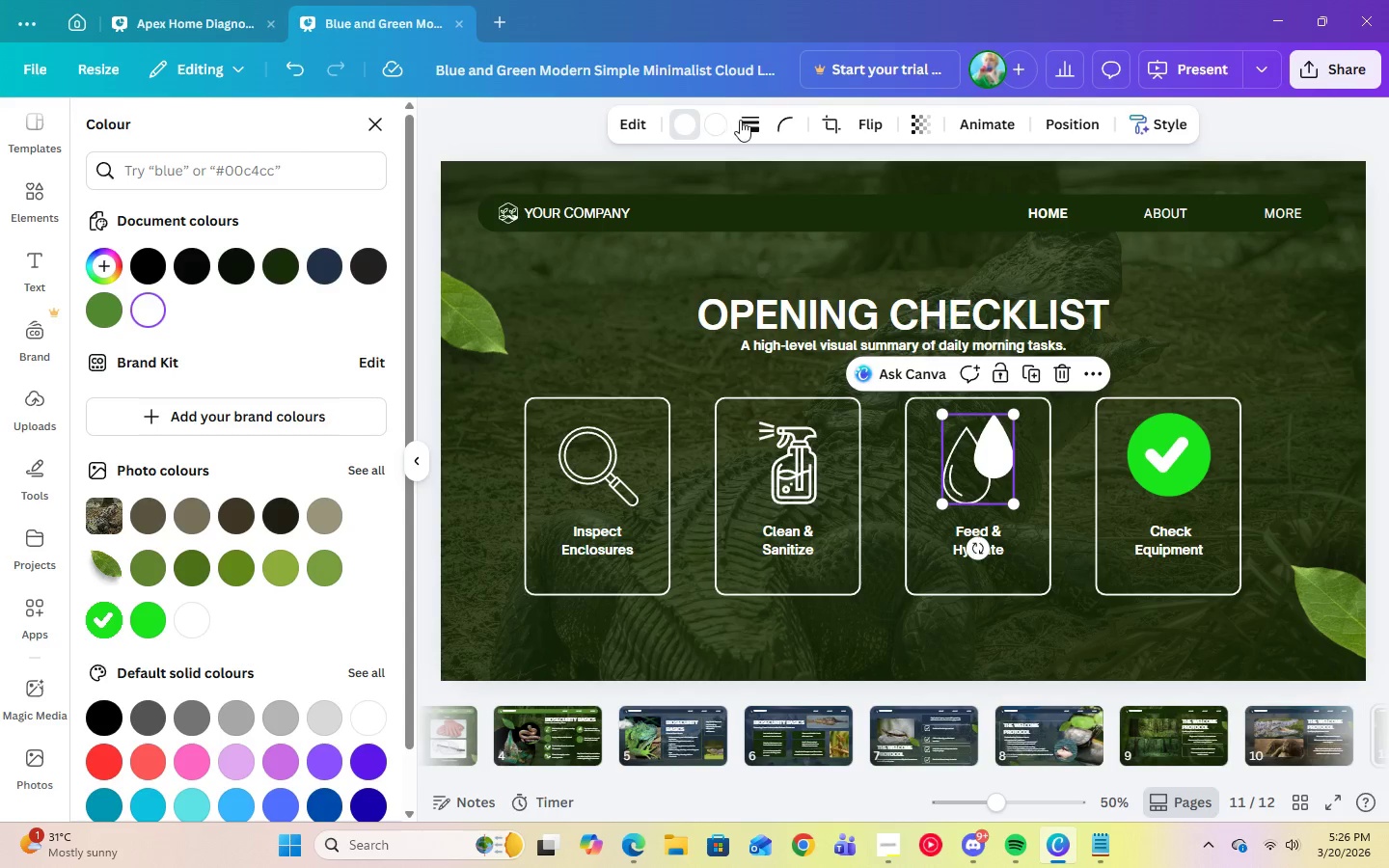 
left_click([721, 129])
 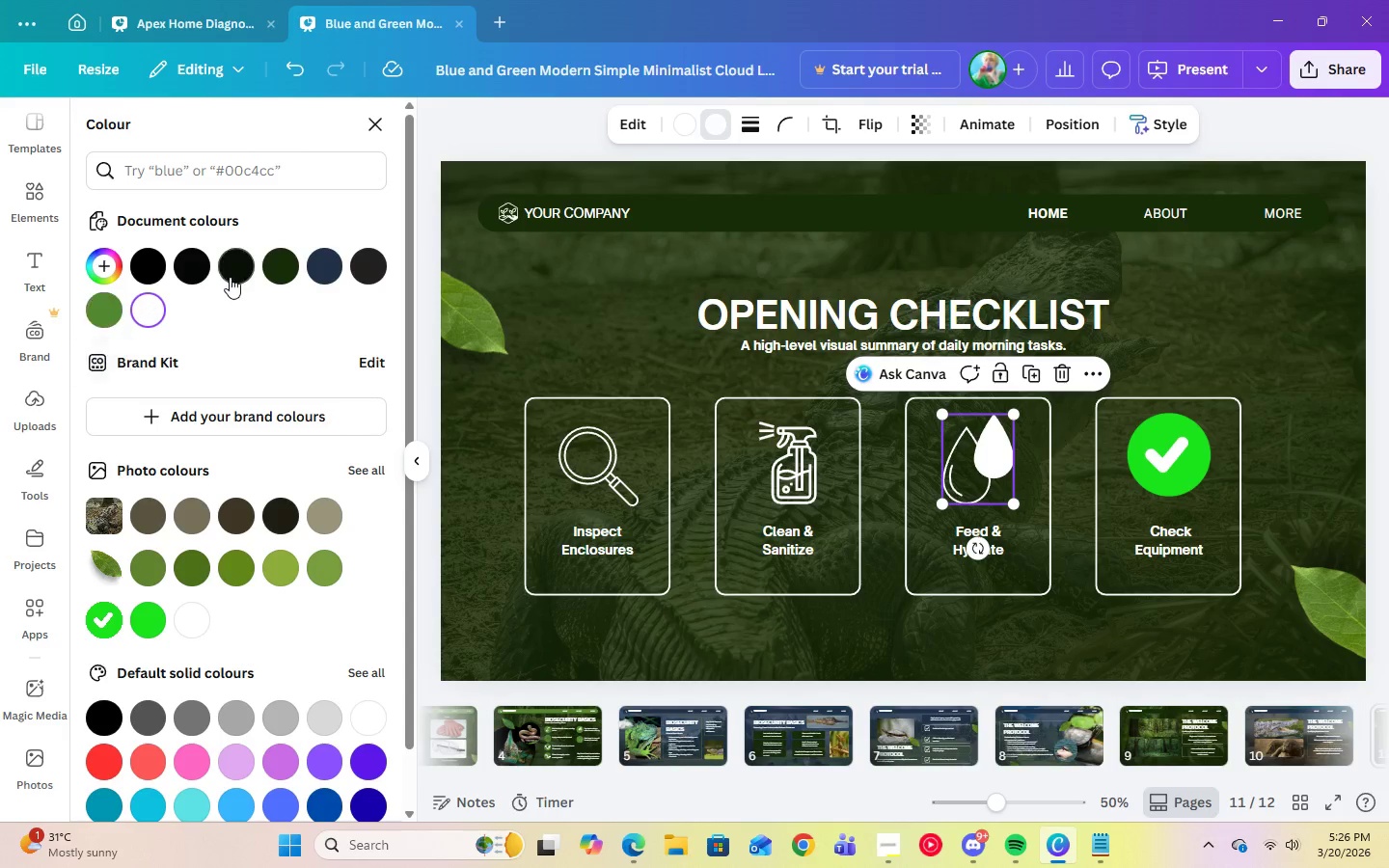 
left_click([278, 274])
 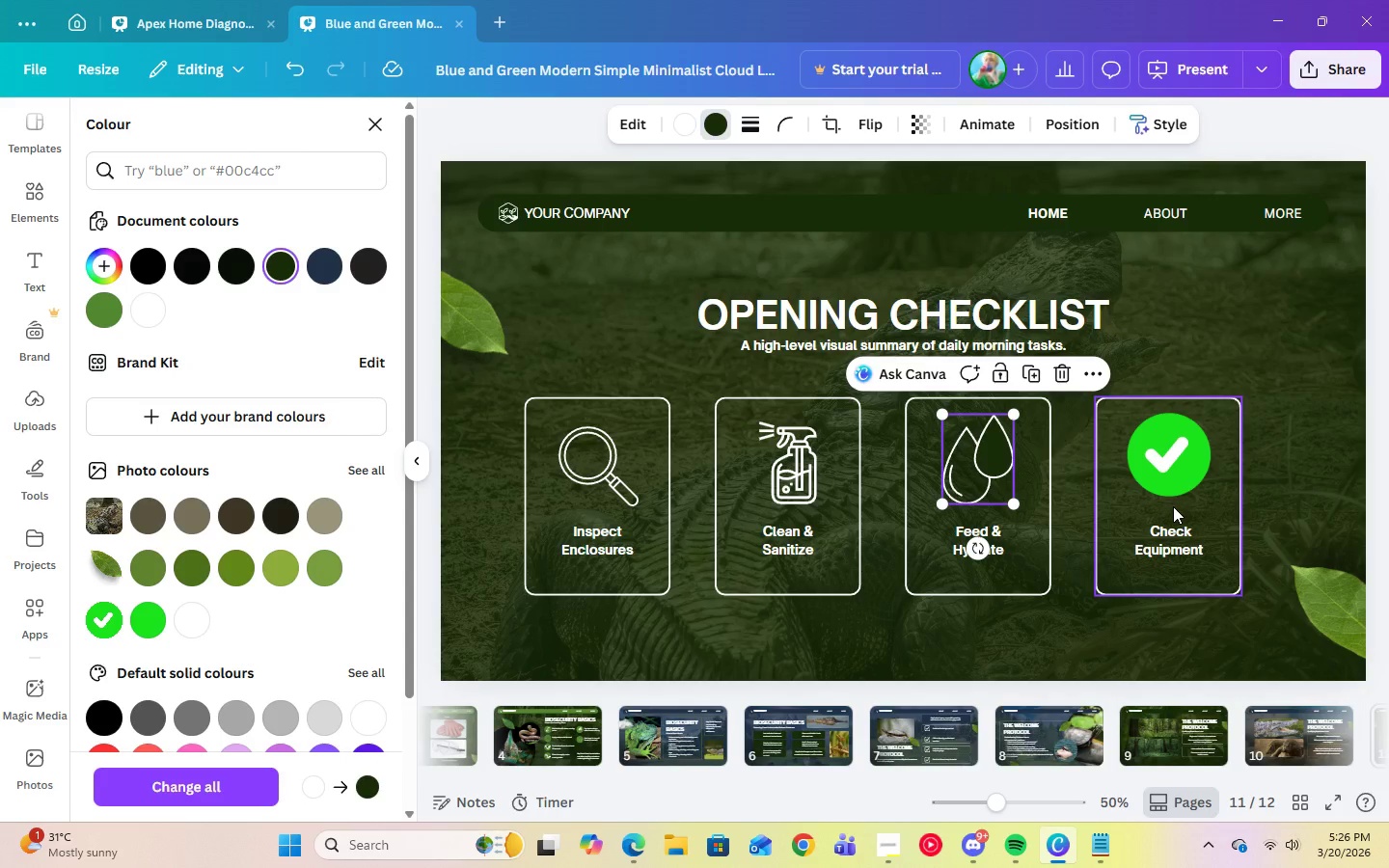 
left_click([1159, 482])
 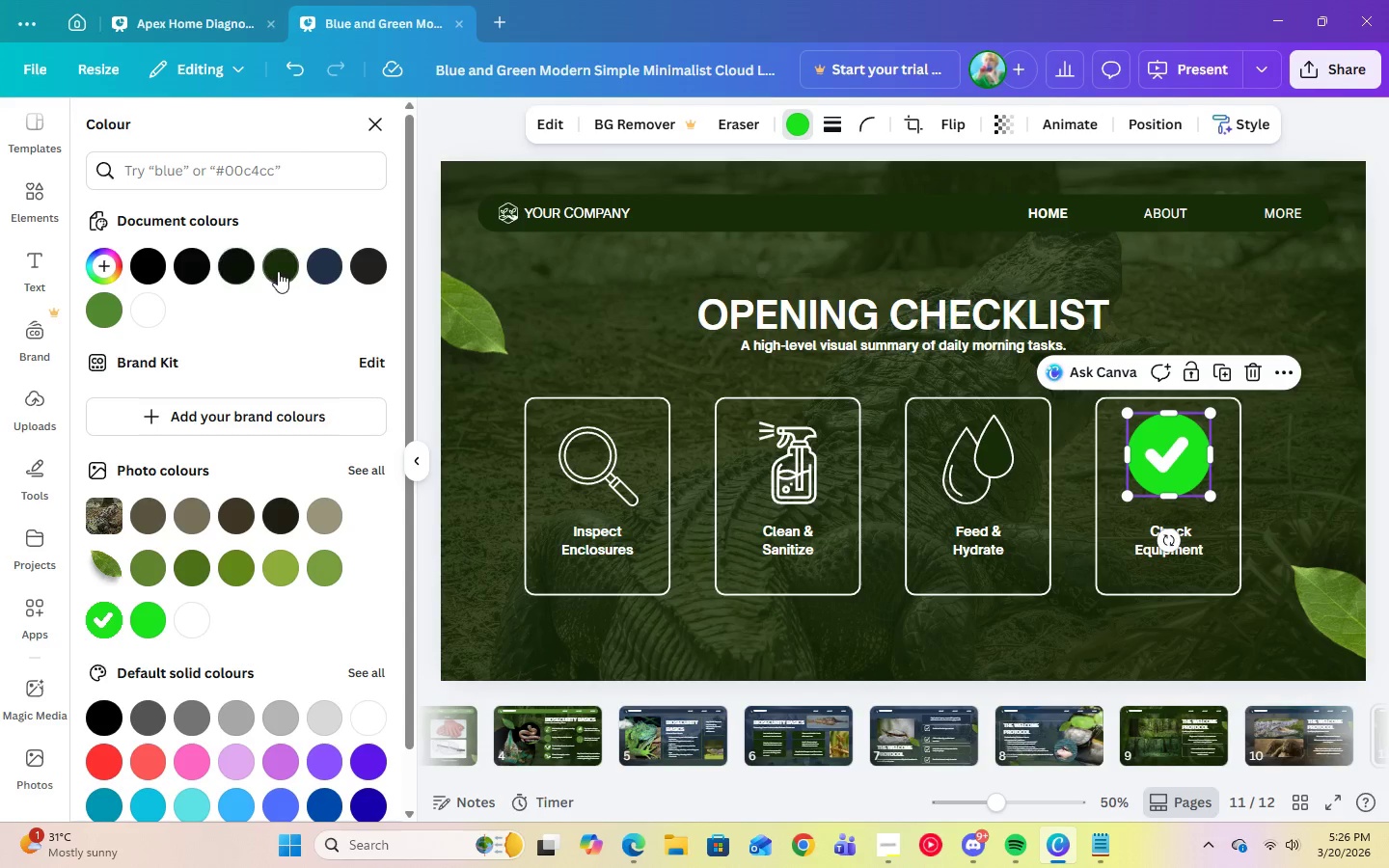 
left_click([278, 271])
 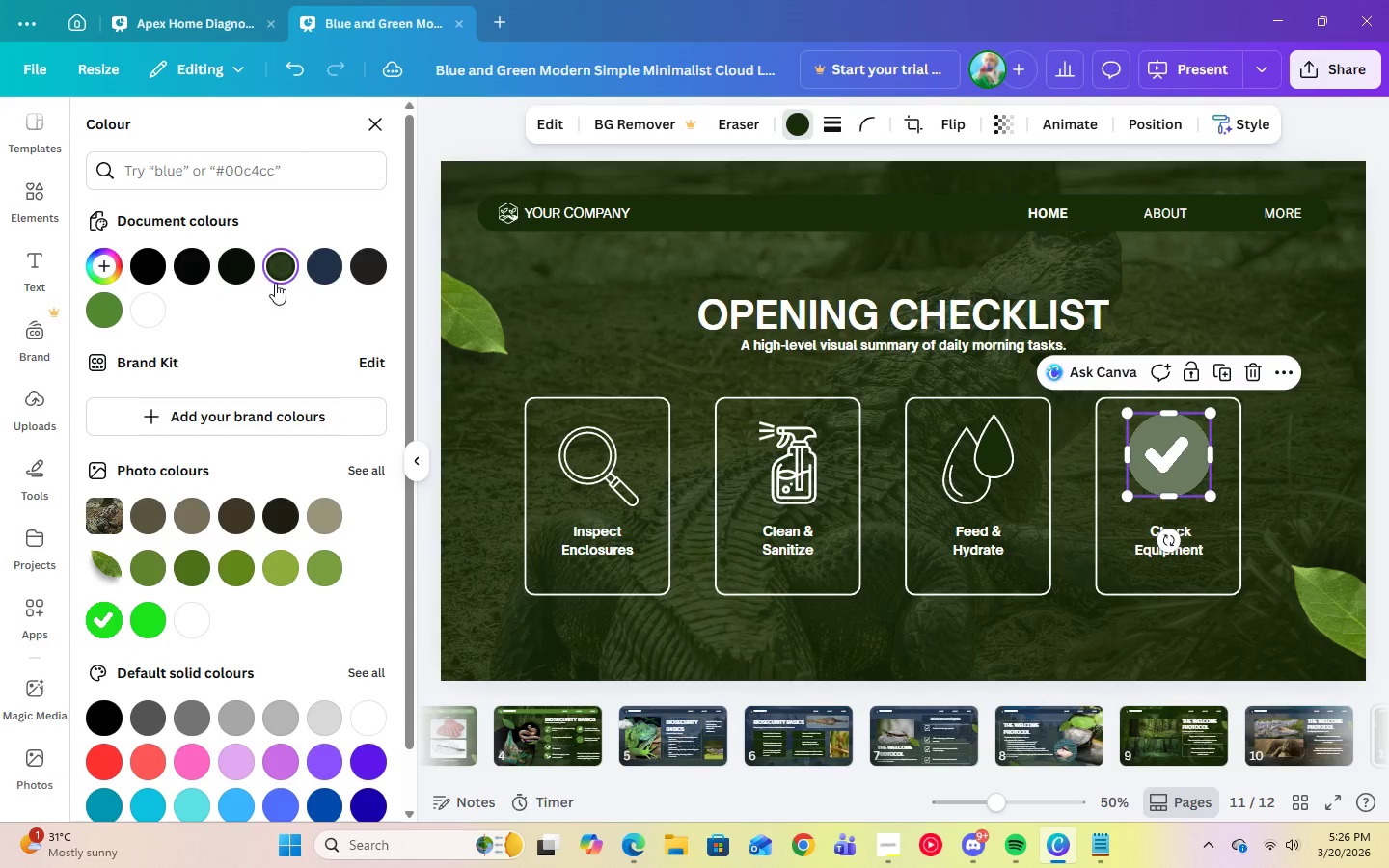 
left_click([136, 324])
 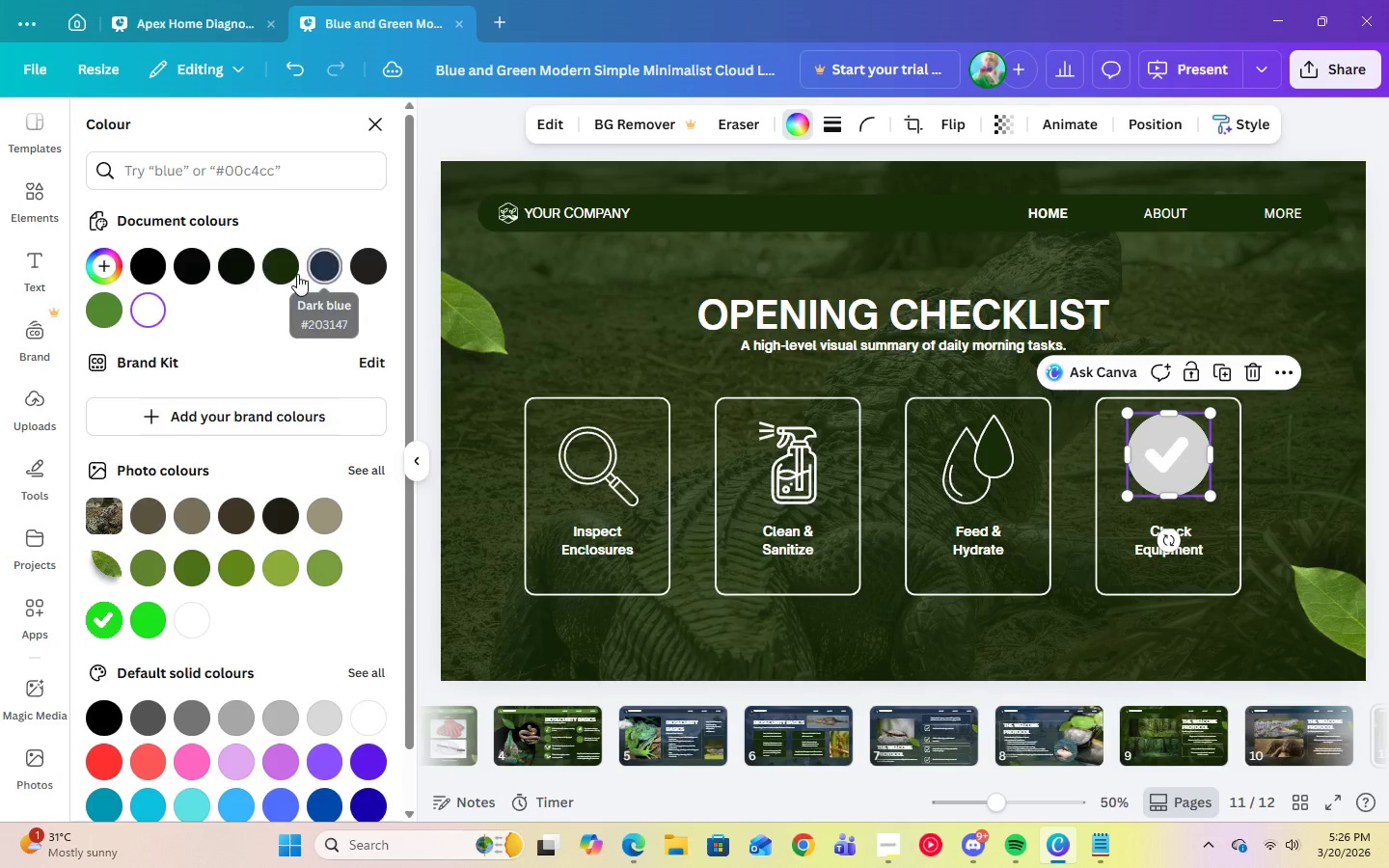 
left_click([293, 274])
 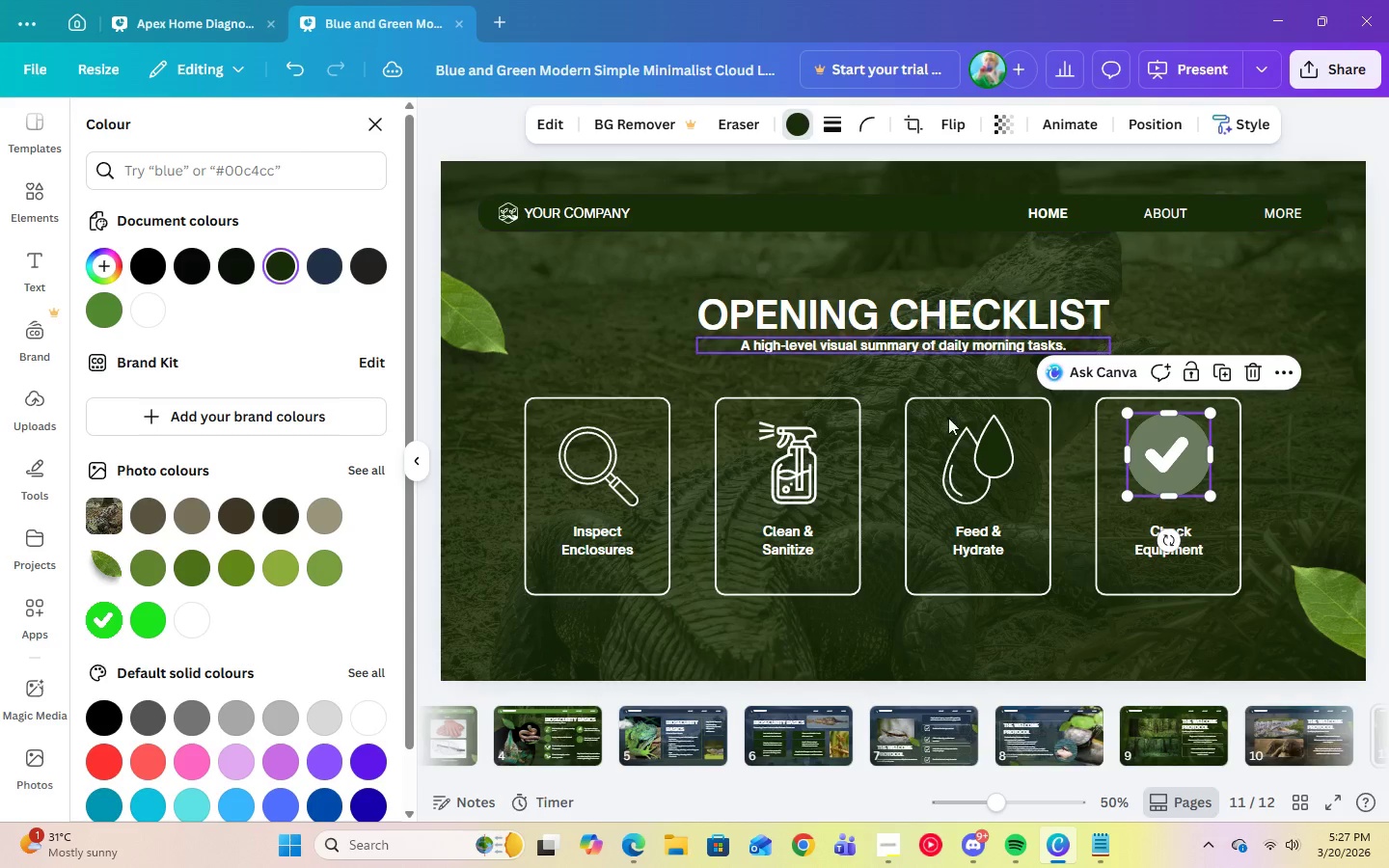 
left_click([1032, 643])
 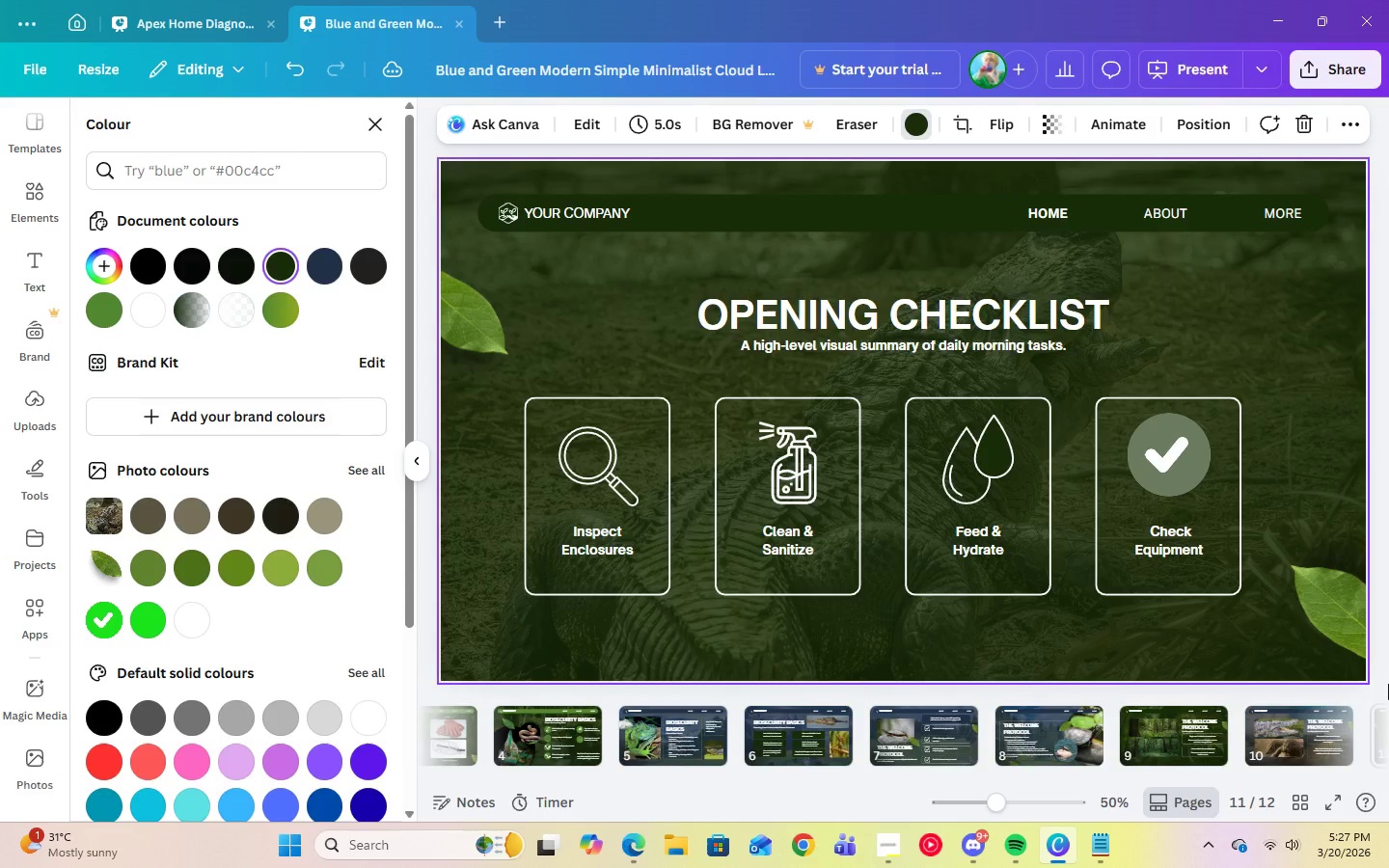 
mouse_move([1276, 766])
 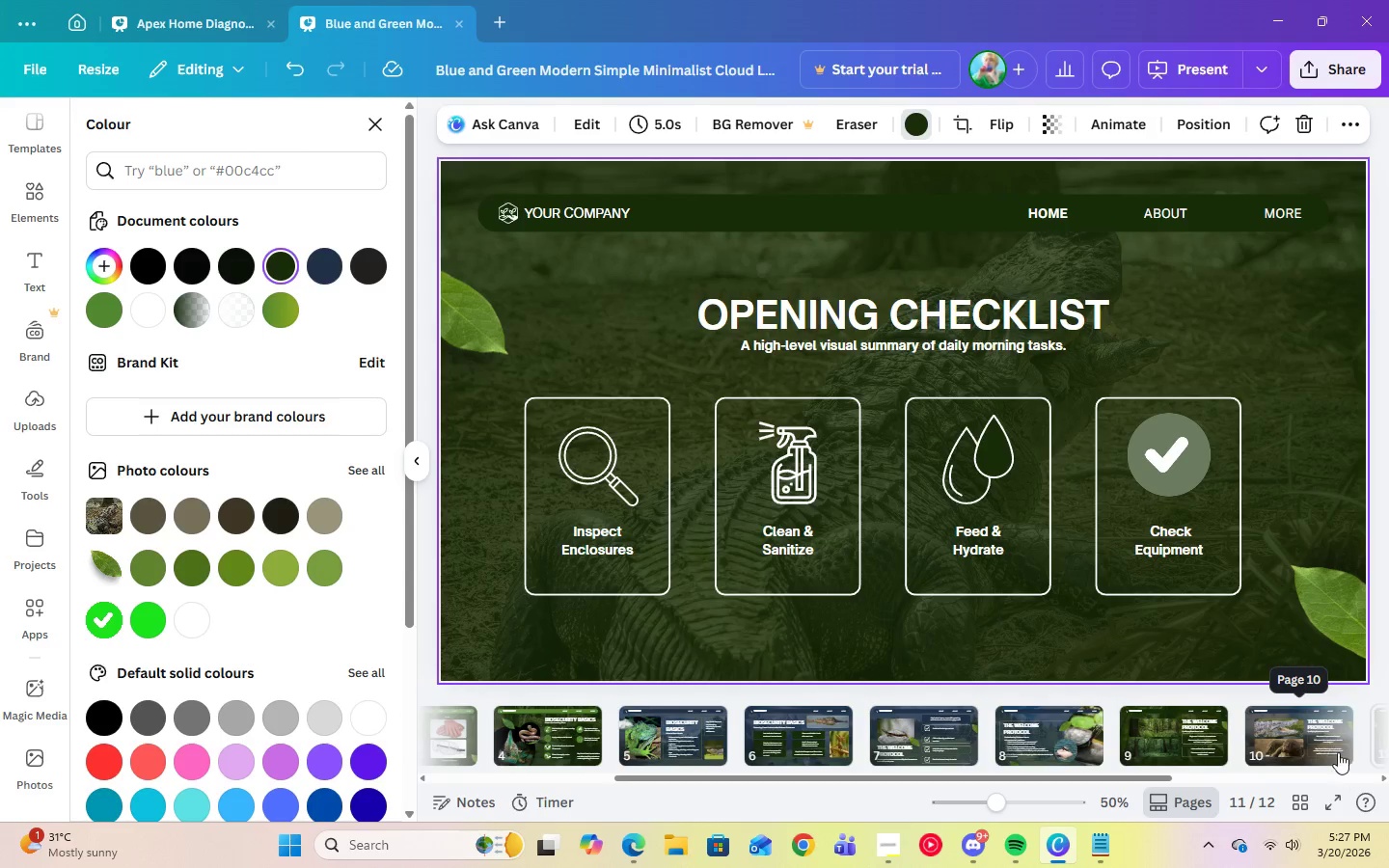 
left_click([1328, 744])
 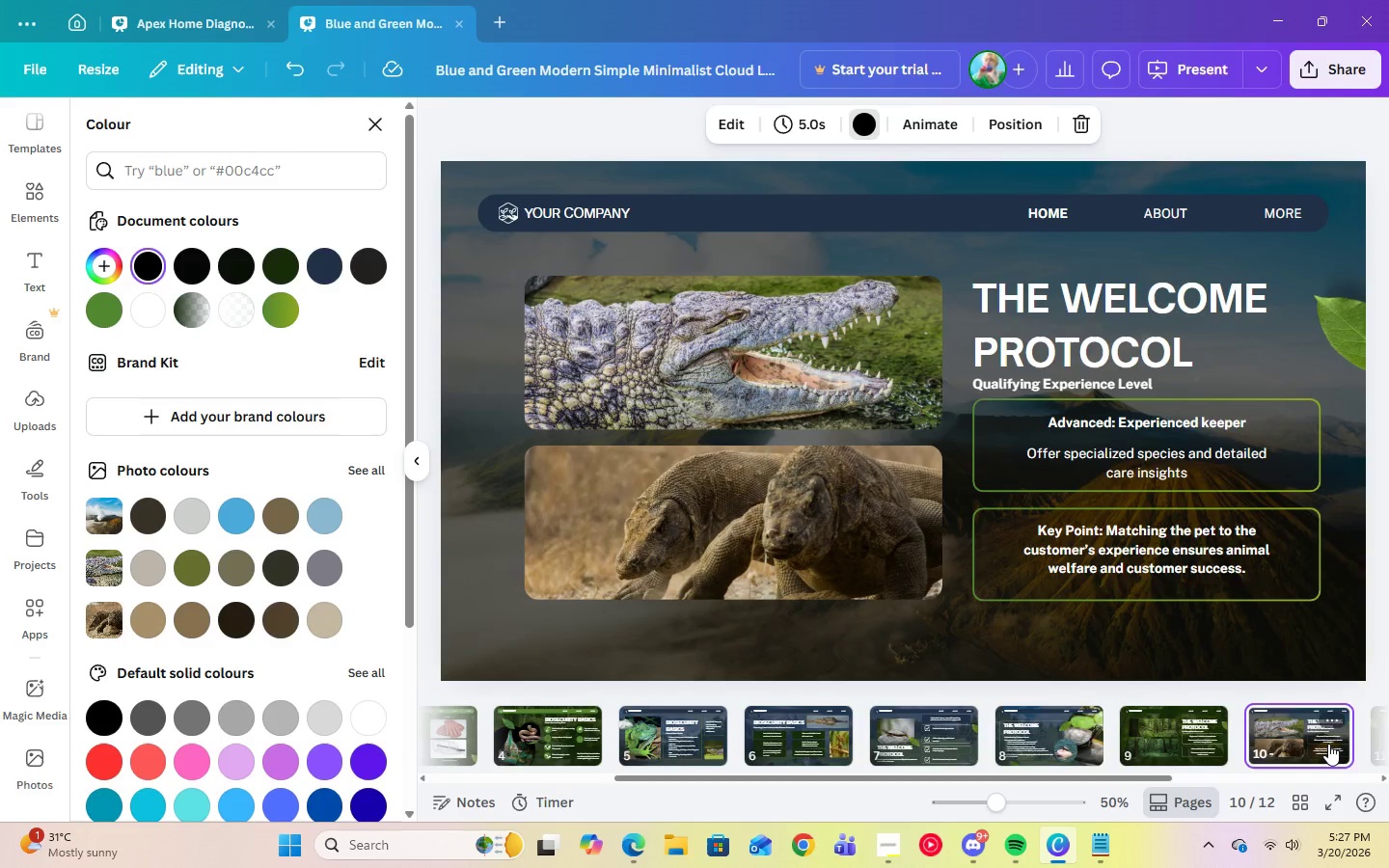 
key(ArrowRight)
 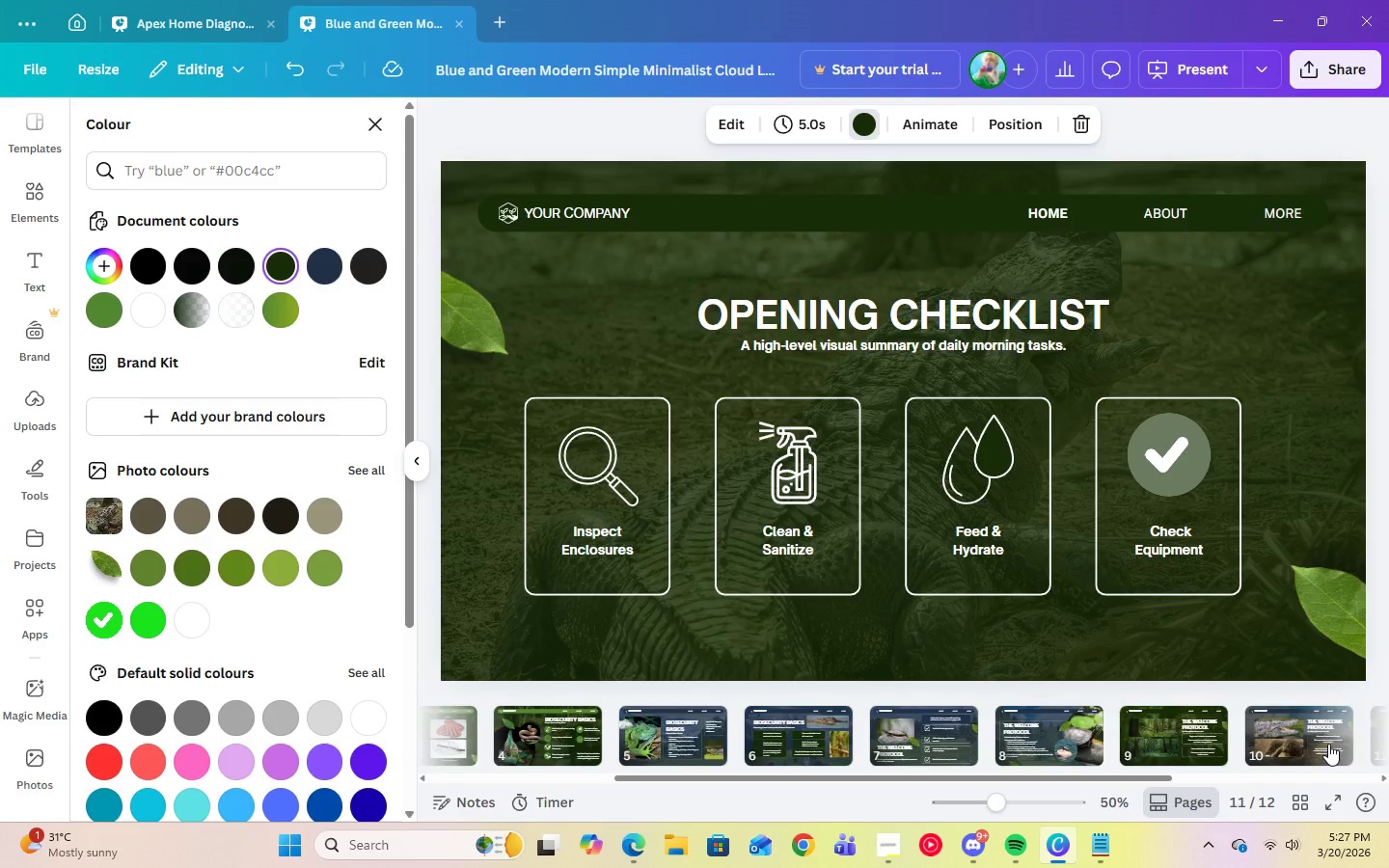 
key(ArrowRight)
 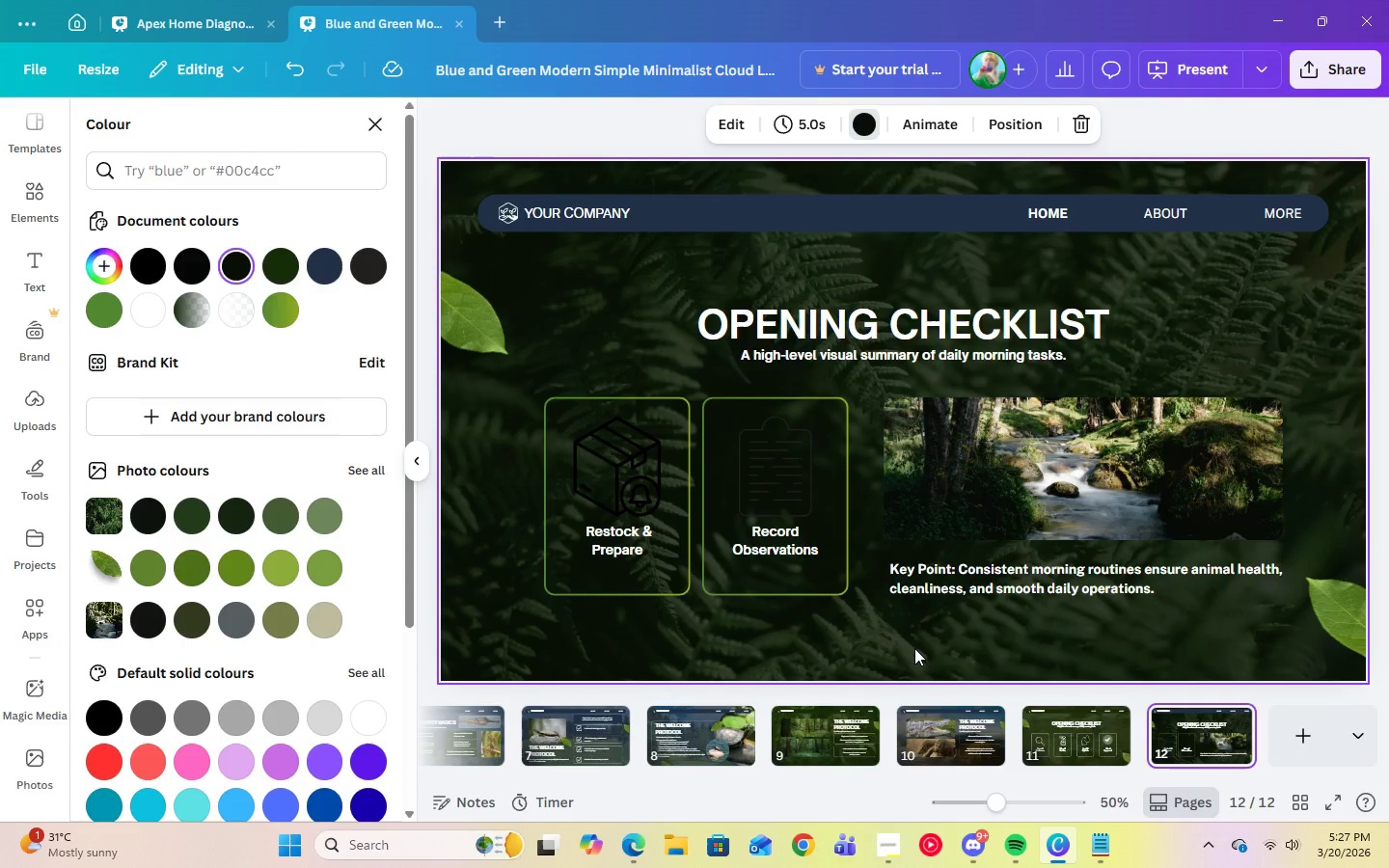 
wait(6.34)
 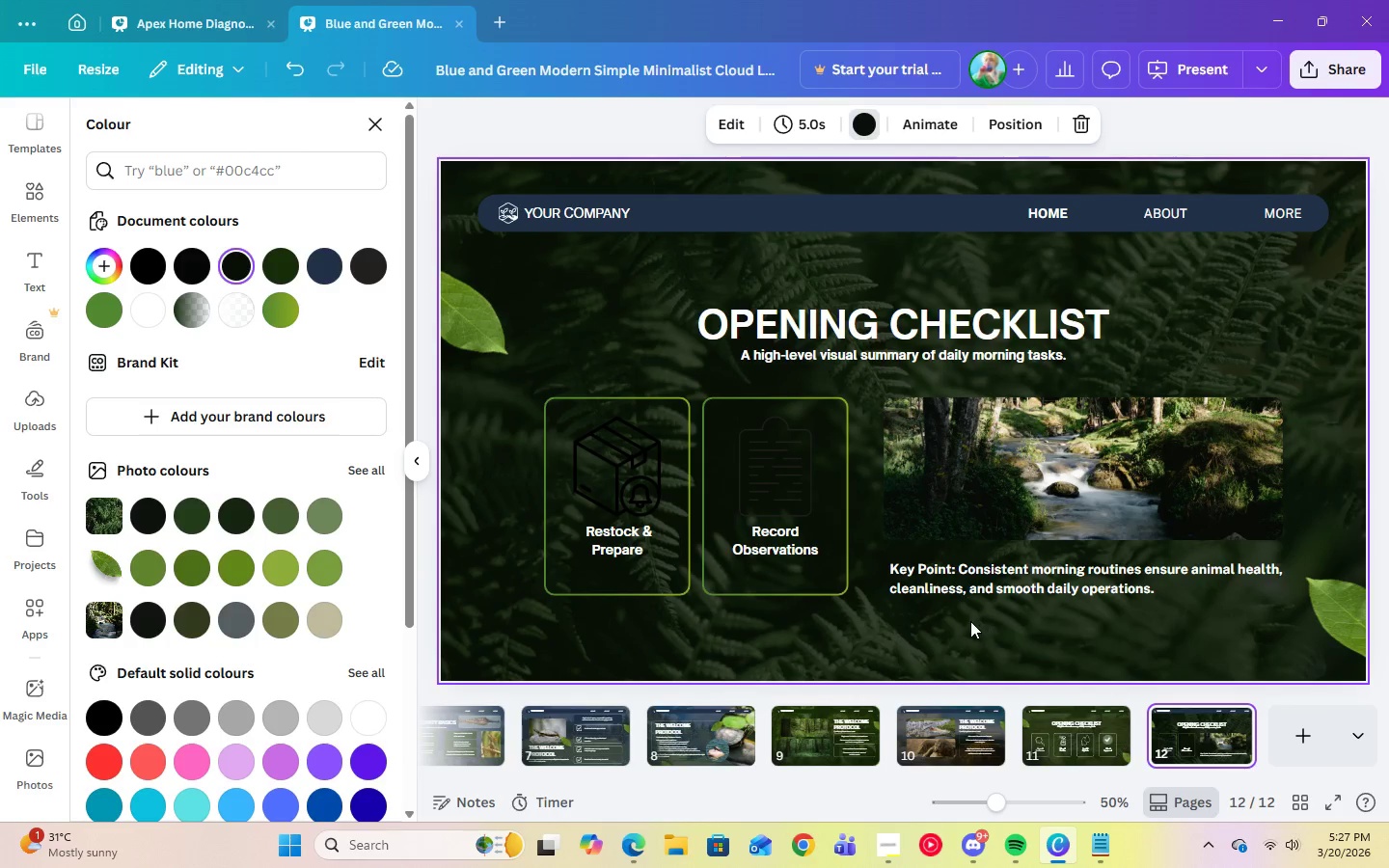 
key(Delete)
 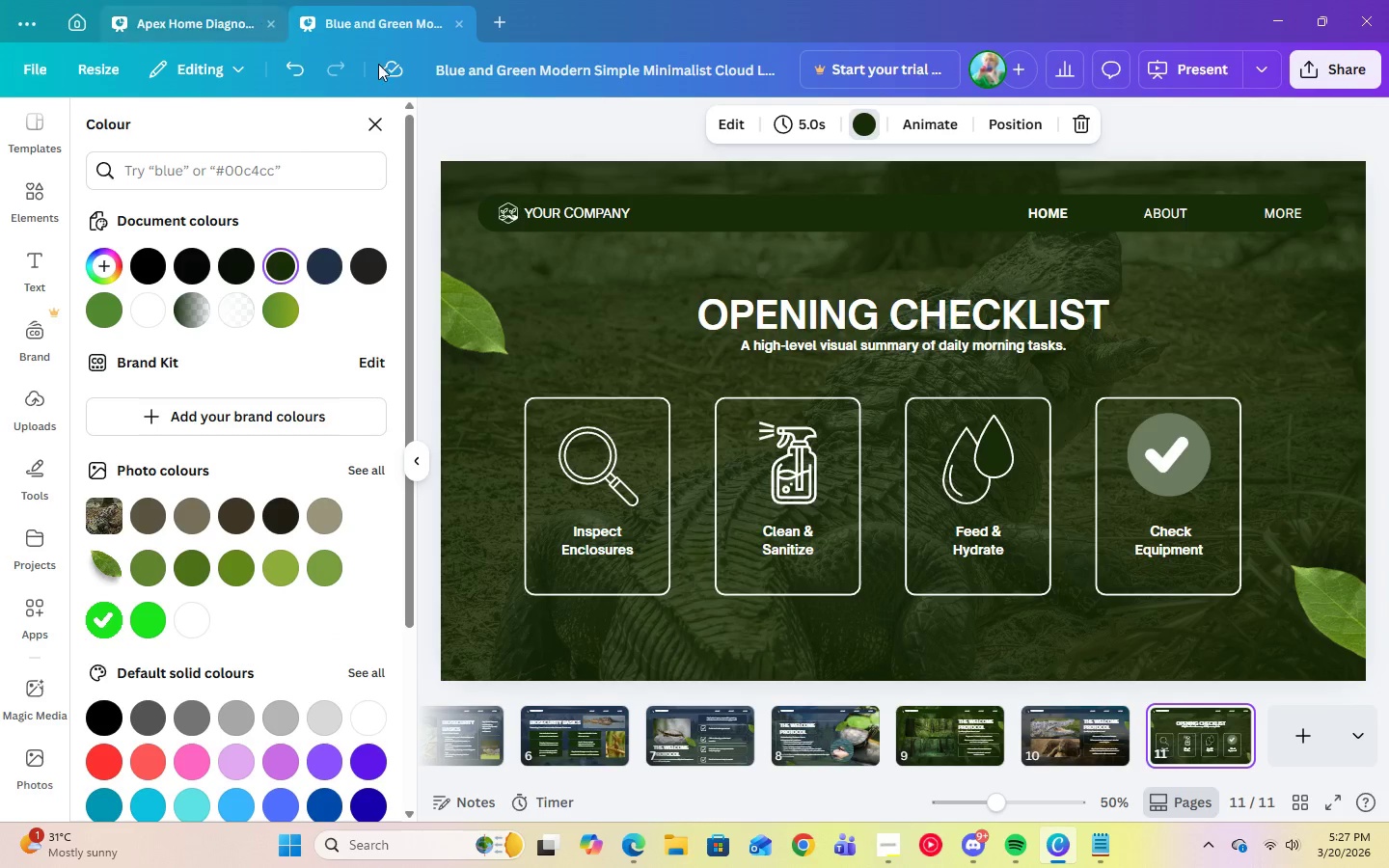 
left_click([299, 74])
 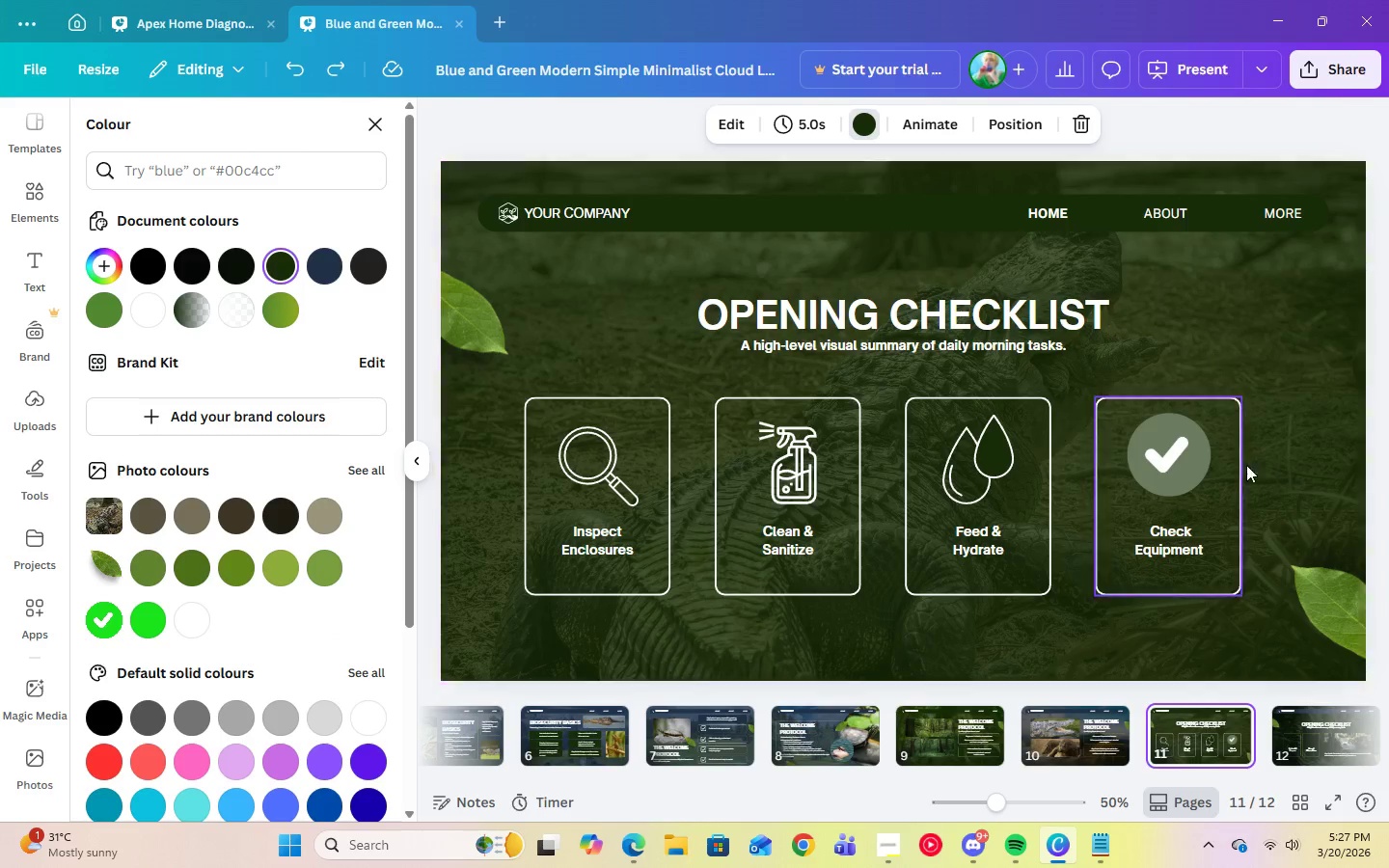 
left_click([1319, 713])
 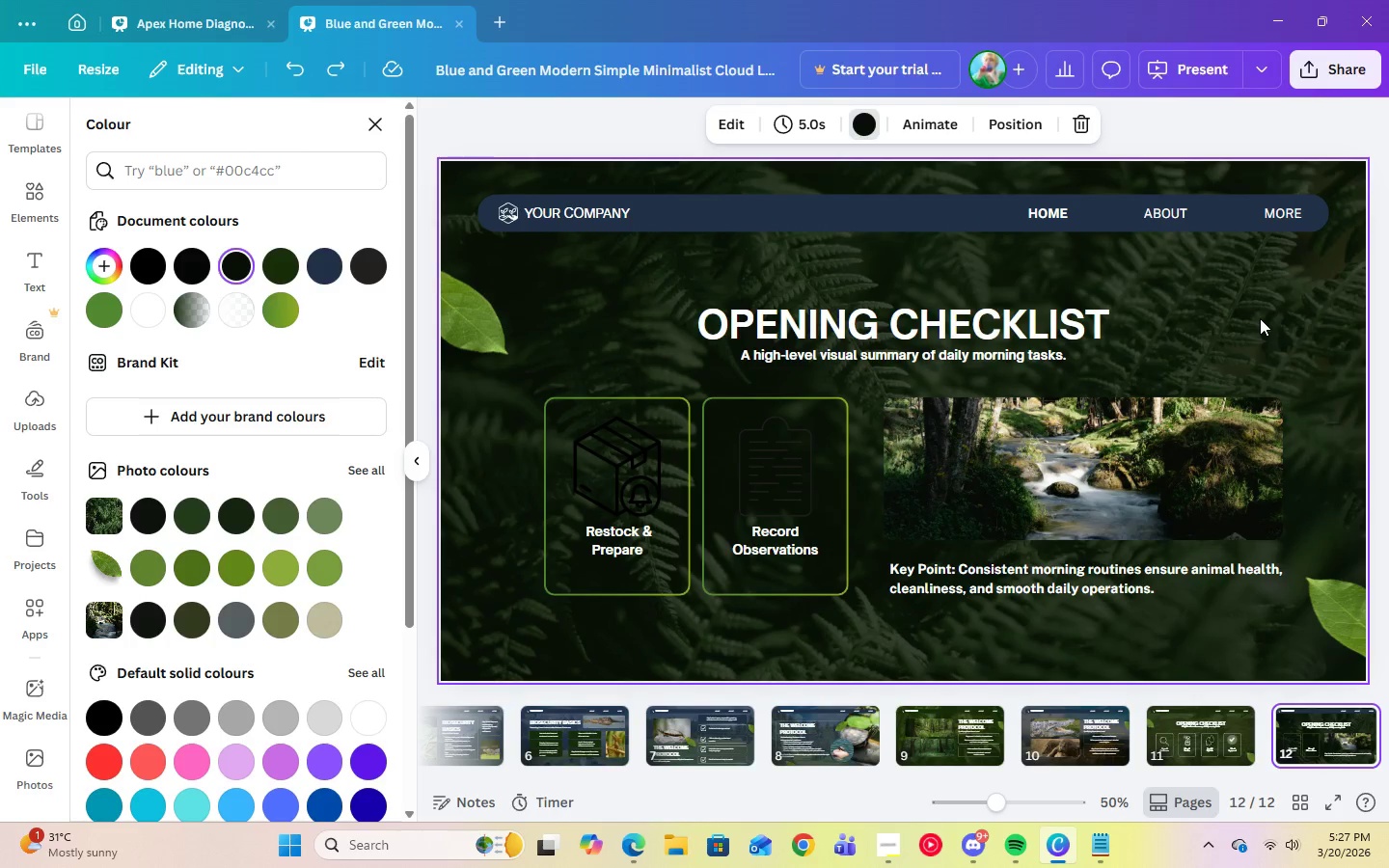 
left_click([1260, 318])
 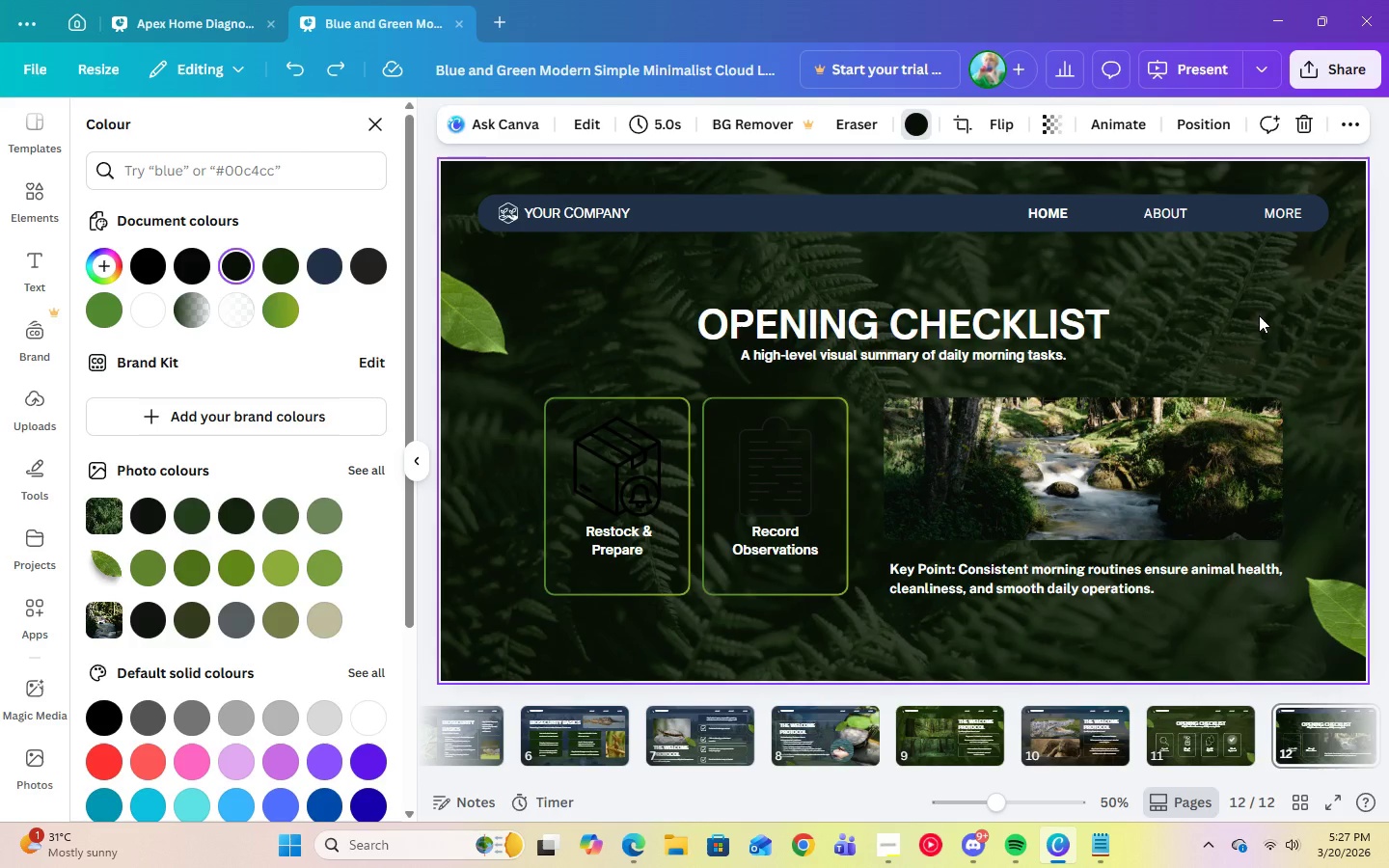 
key(Delete)
 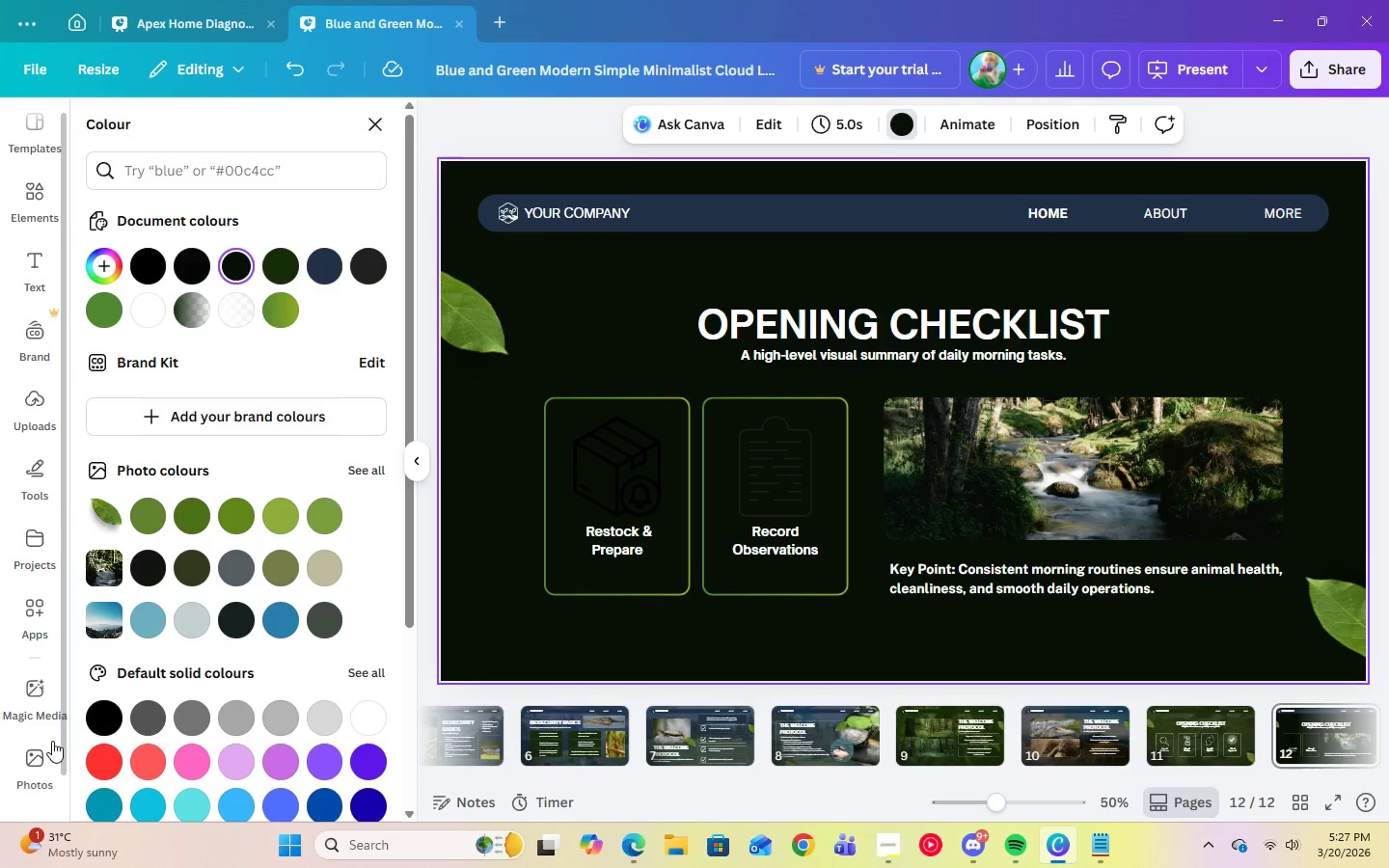 
left_click([16, 768])
 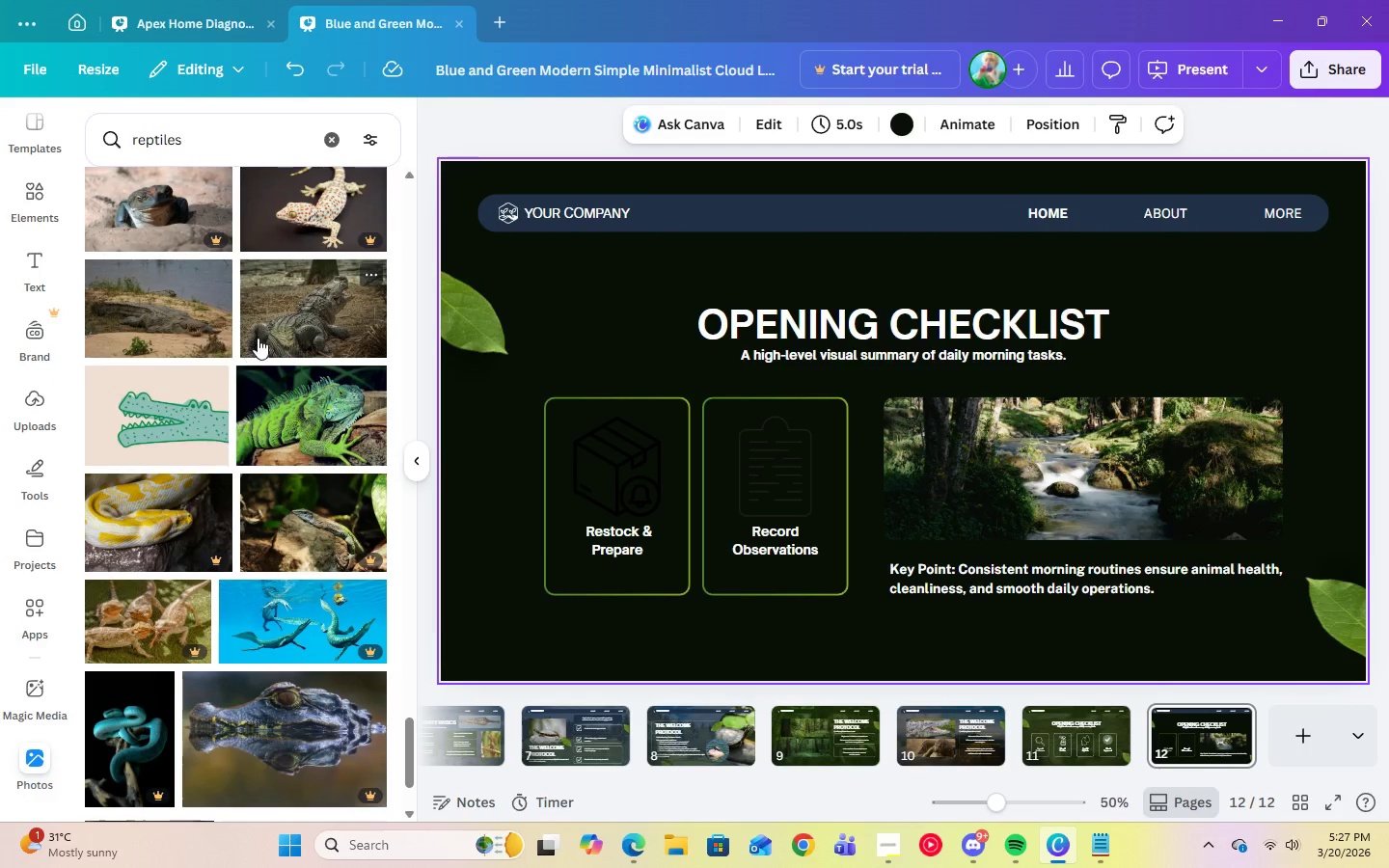 
left_click([262, 332])
 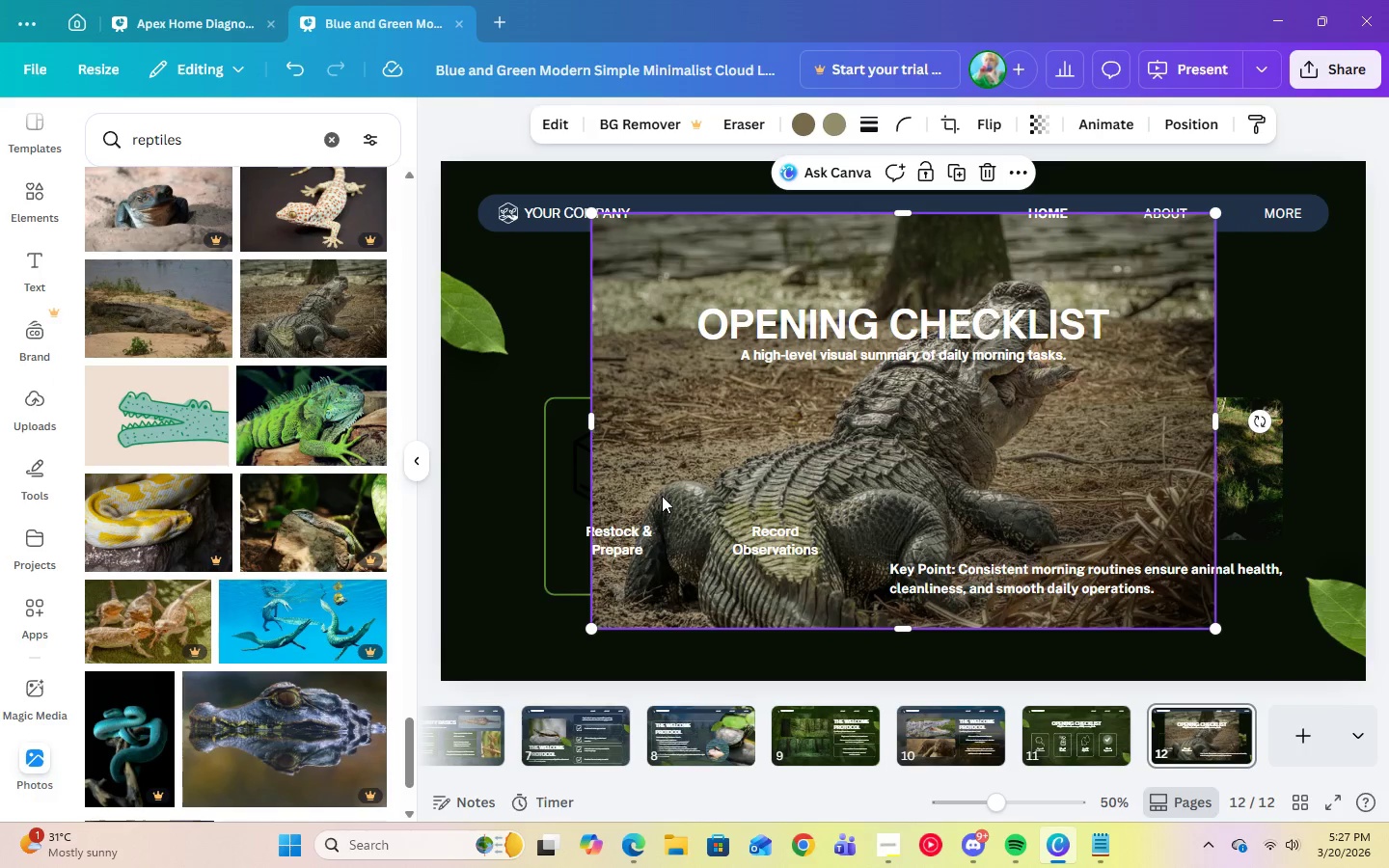 
right_click([662, 496])
 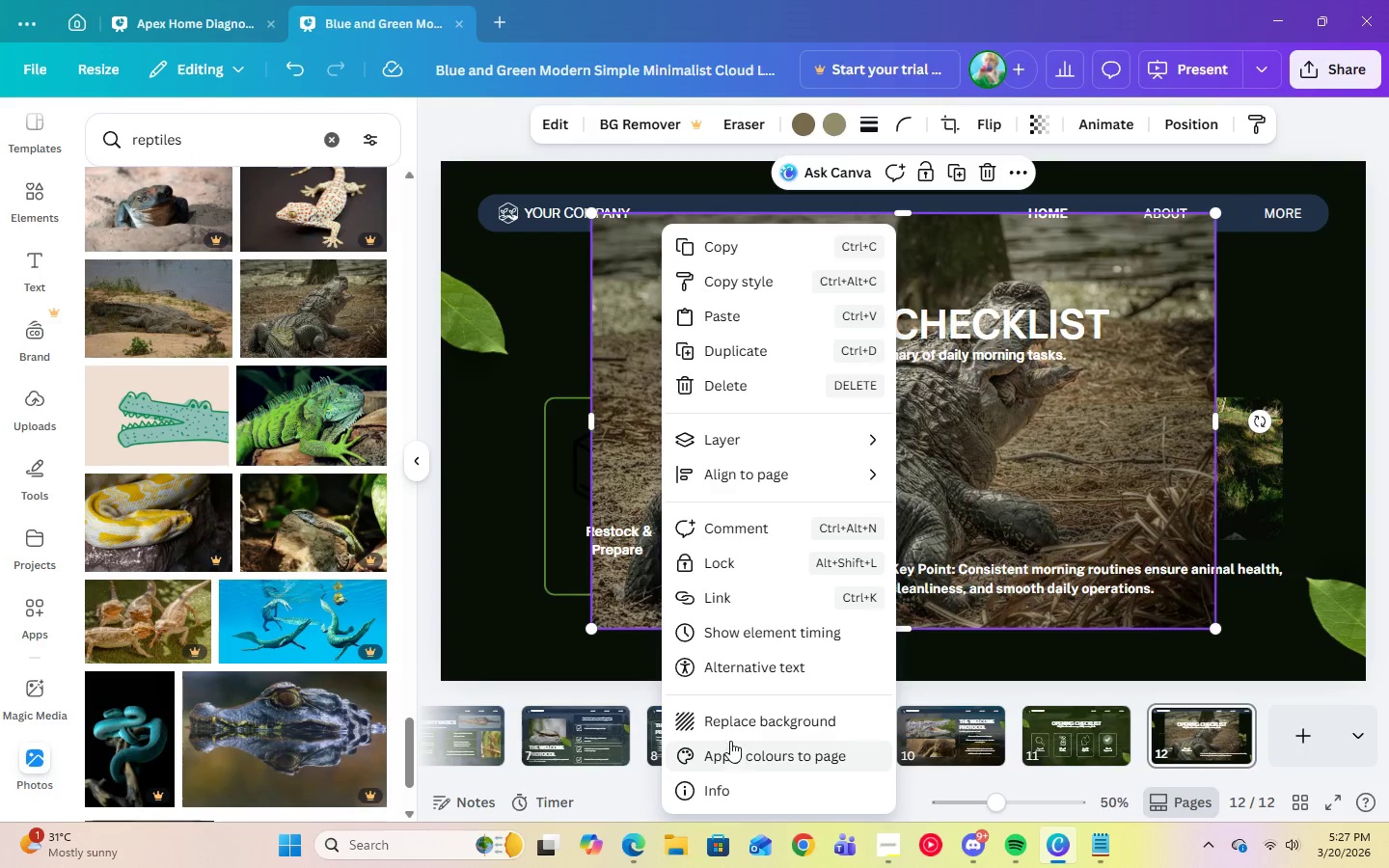 
left_click([728, 715])
 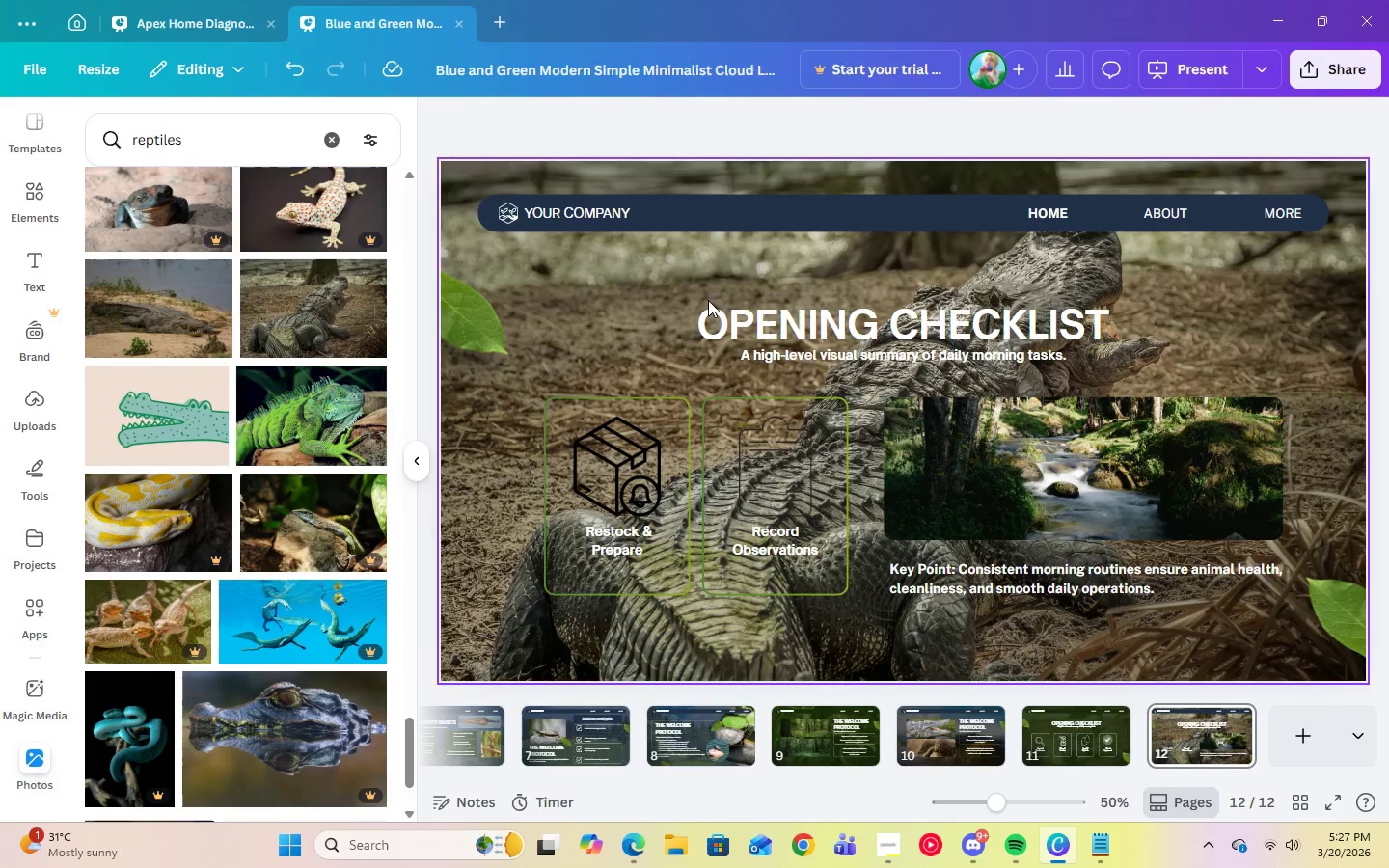 
left_click([656, 291])
 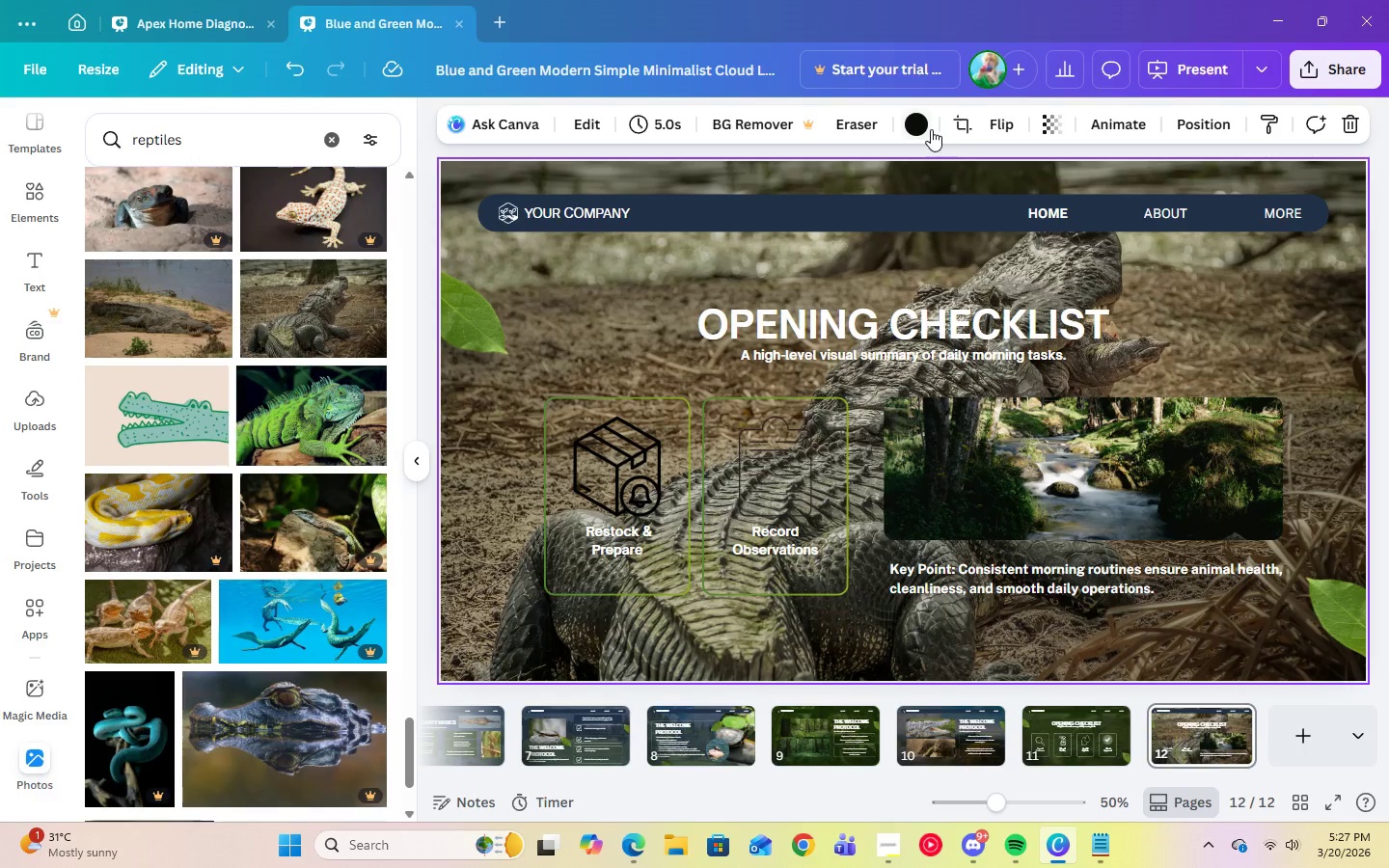 
left_click([929, 129])
 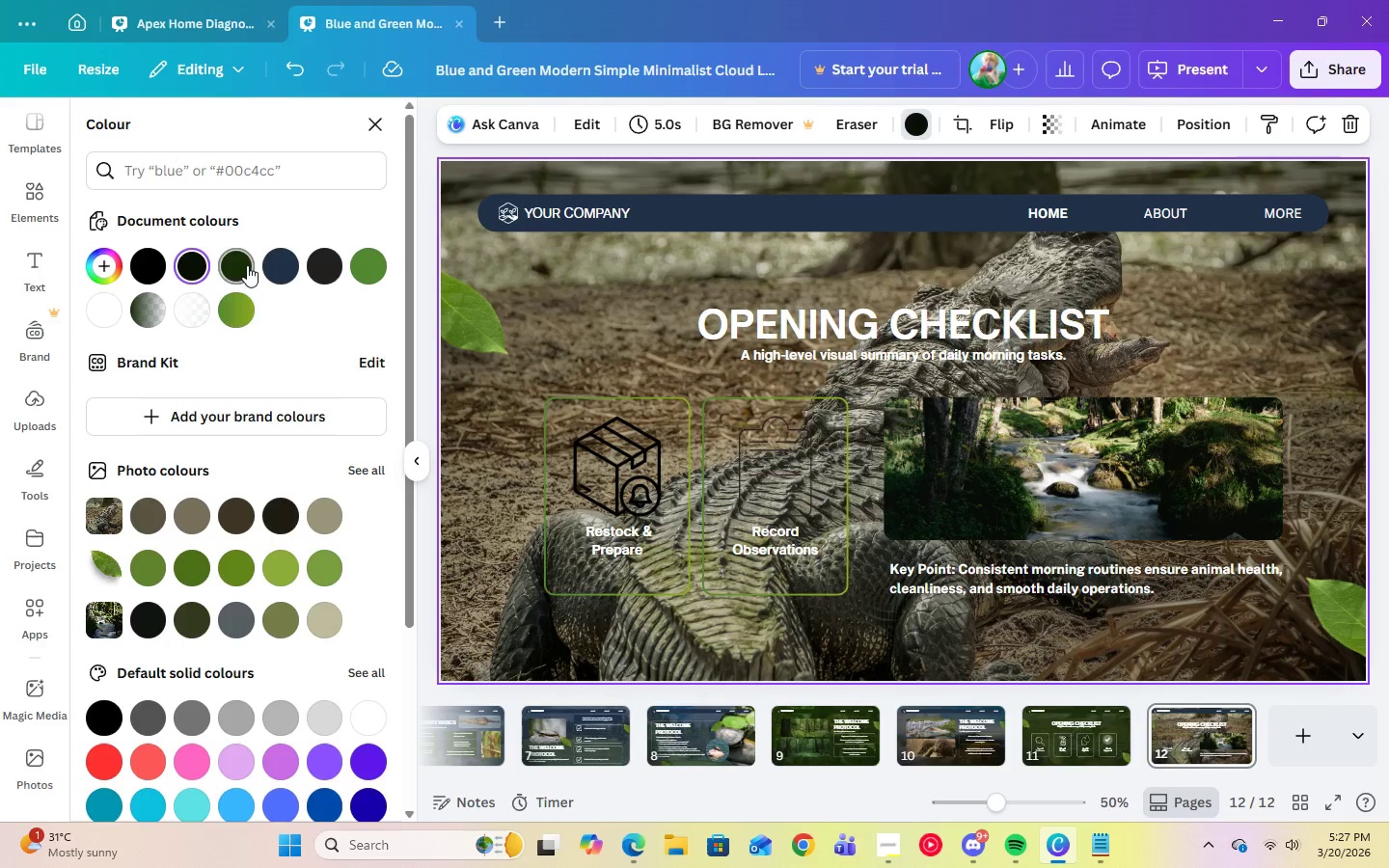 
left_click([247, 265])
 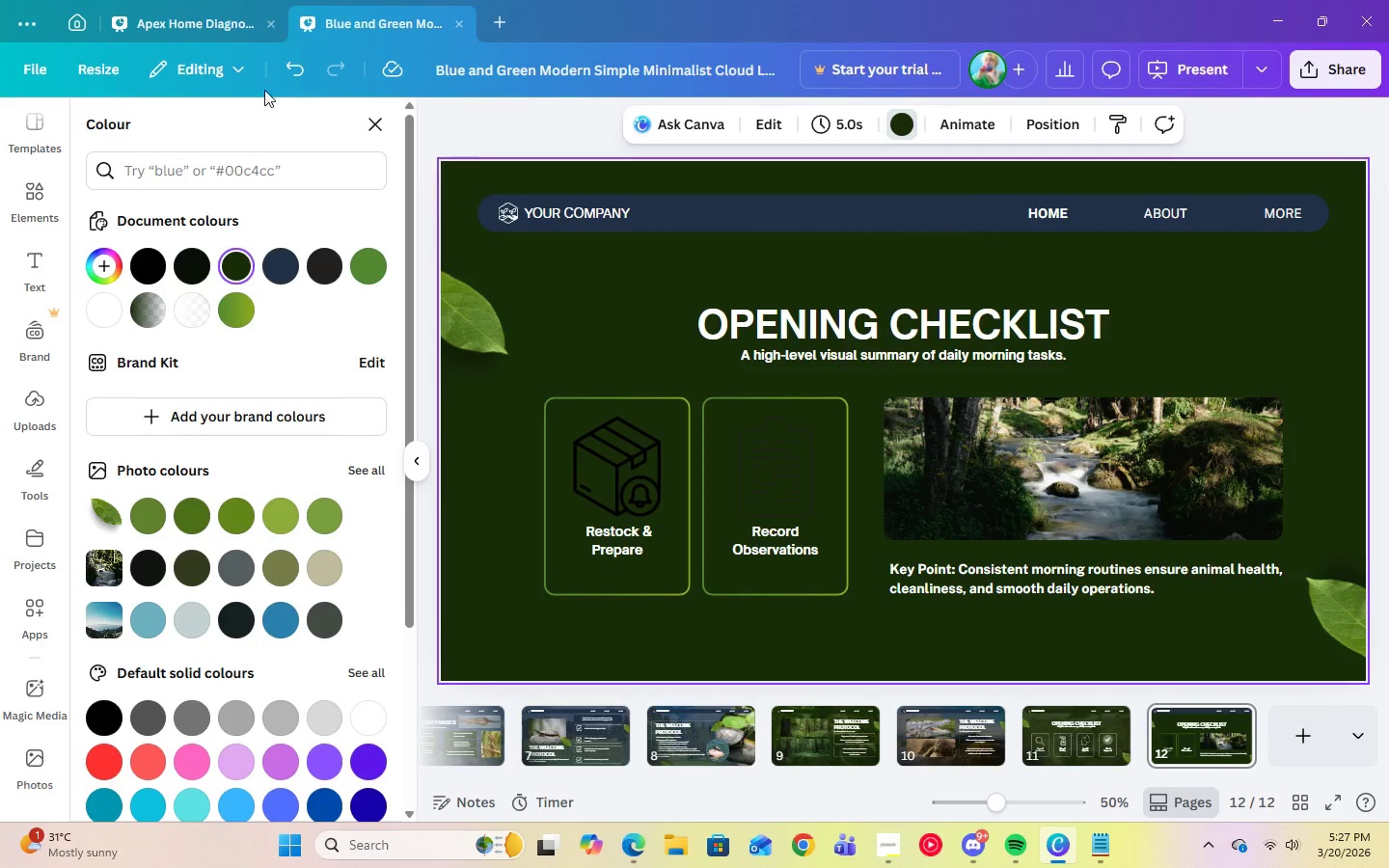 
left_click([286, 65])
 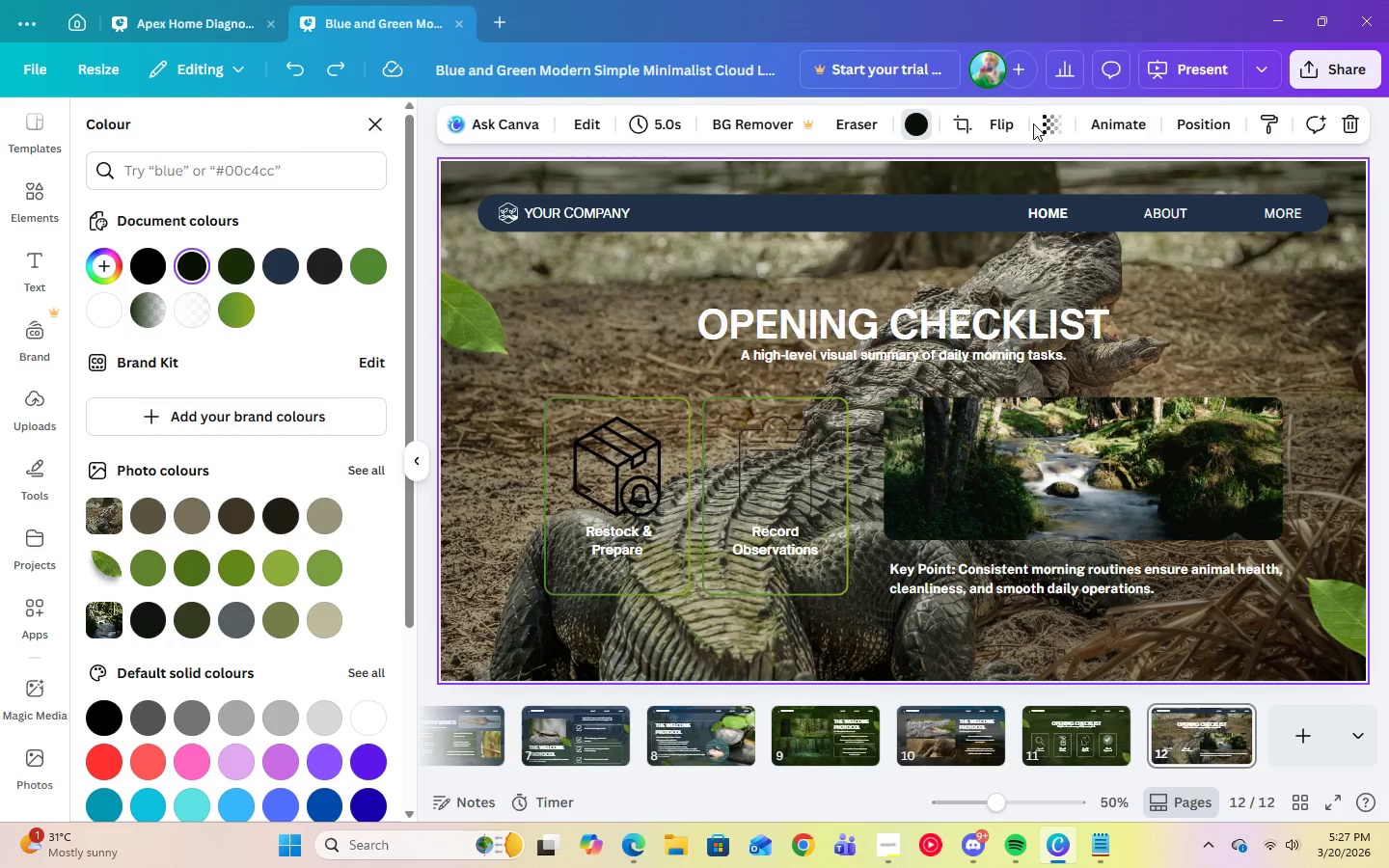 
double_click([1056, 131])
 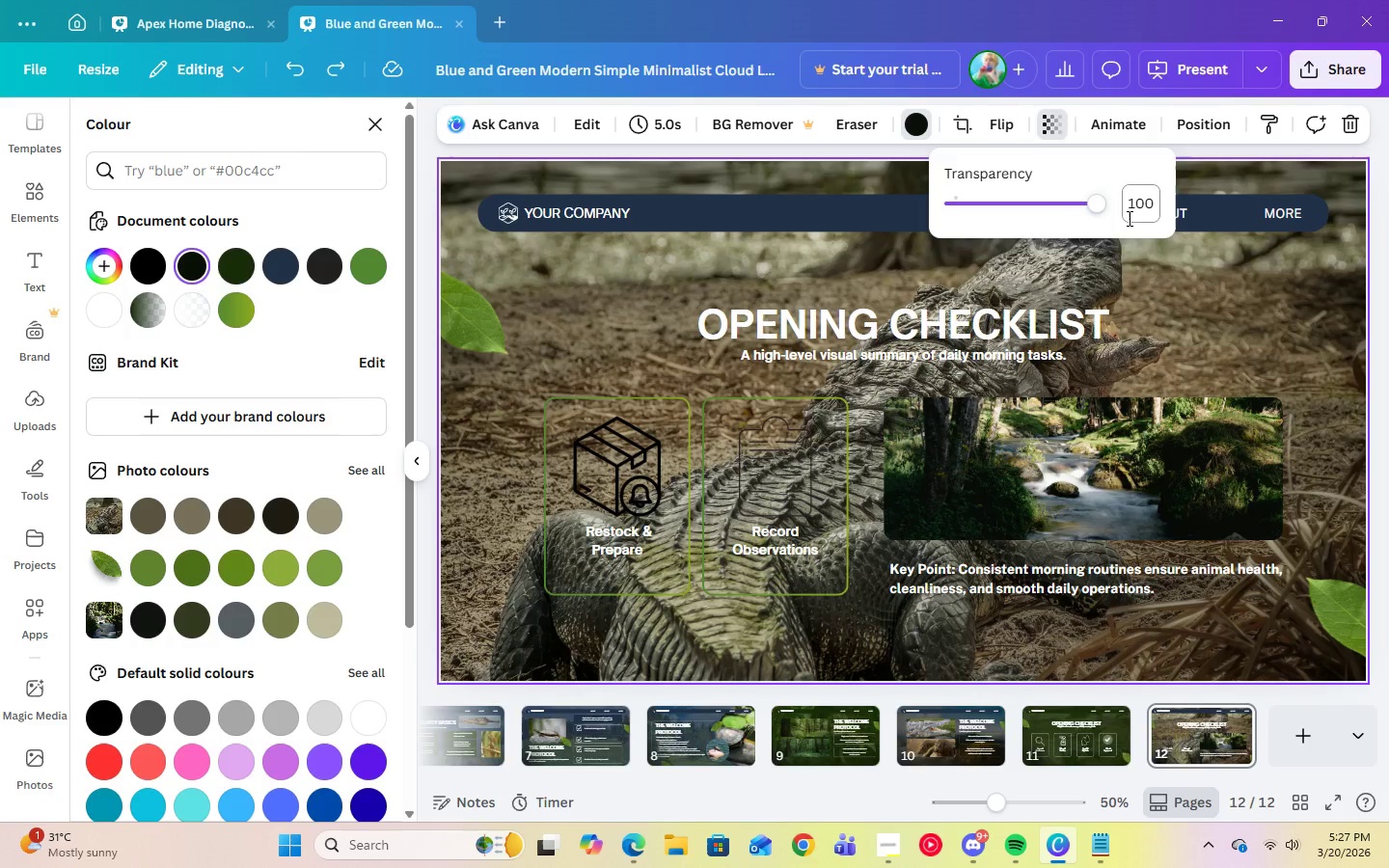 
left_click([1130, 213])
 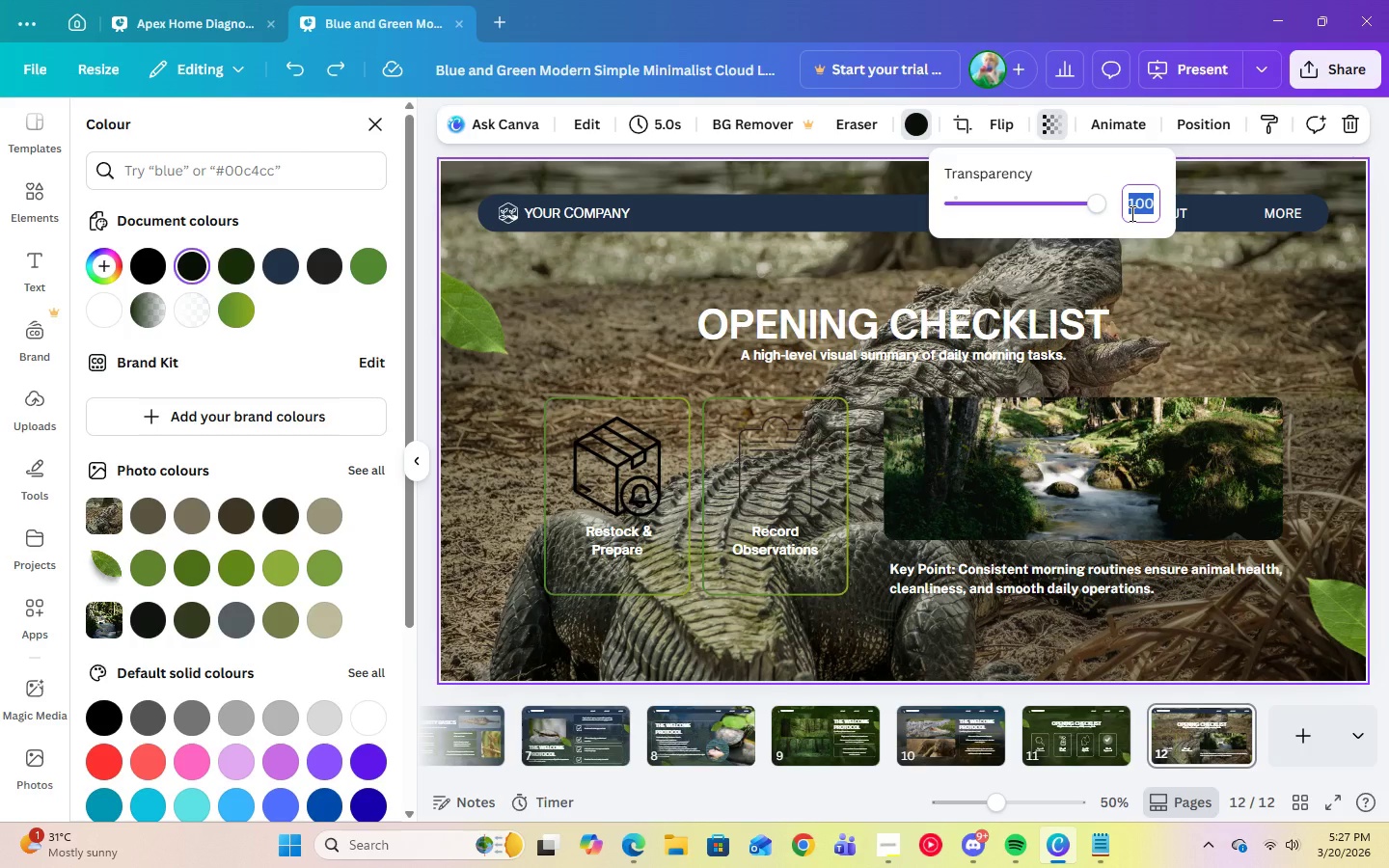 
key(Numpad2)
 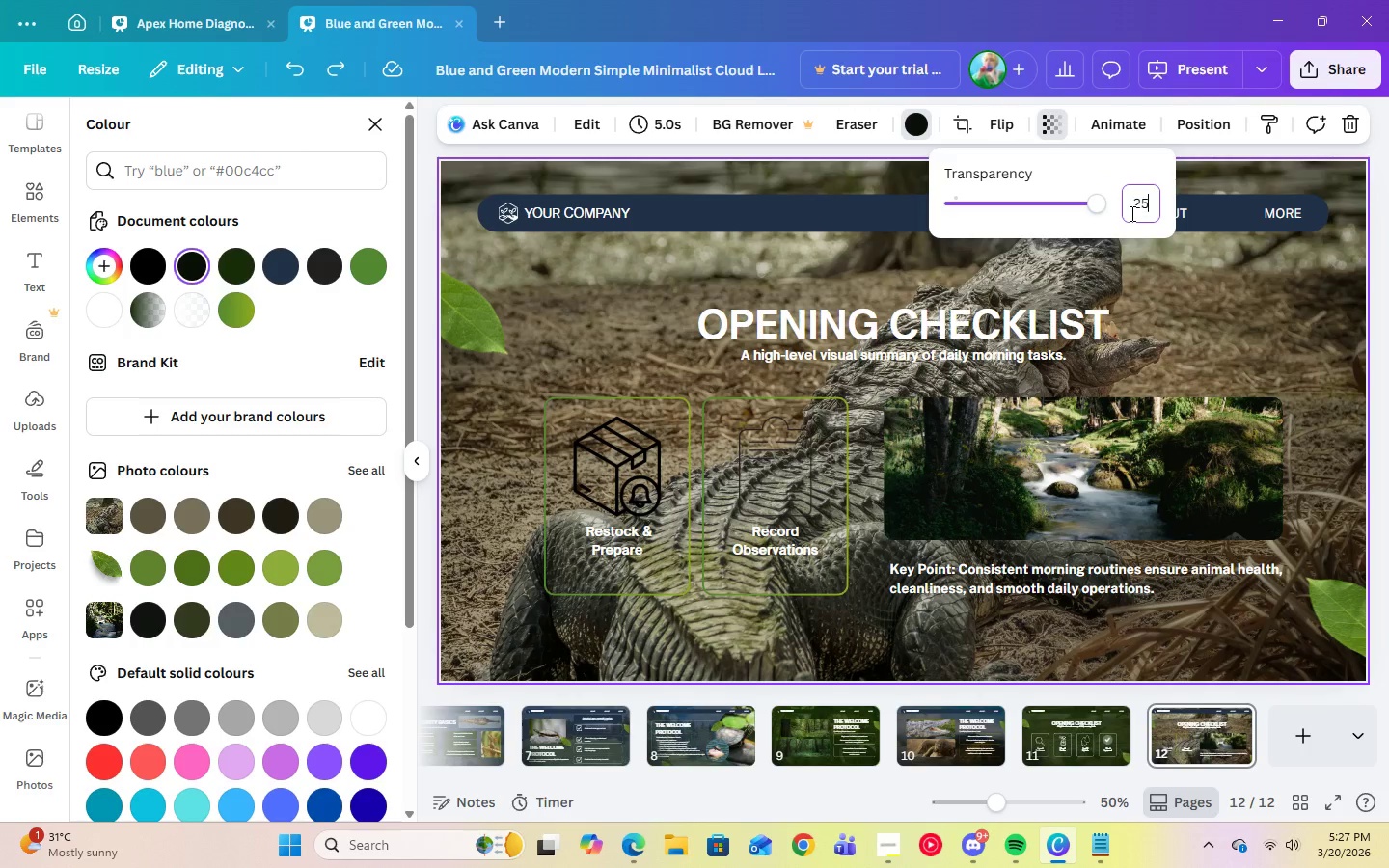 
key(Numpad5)
 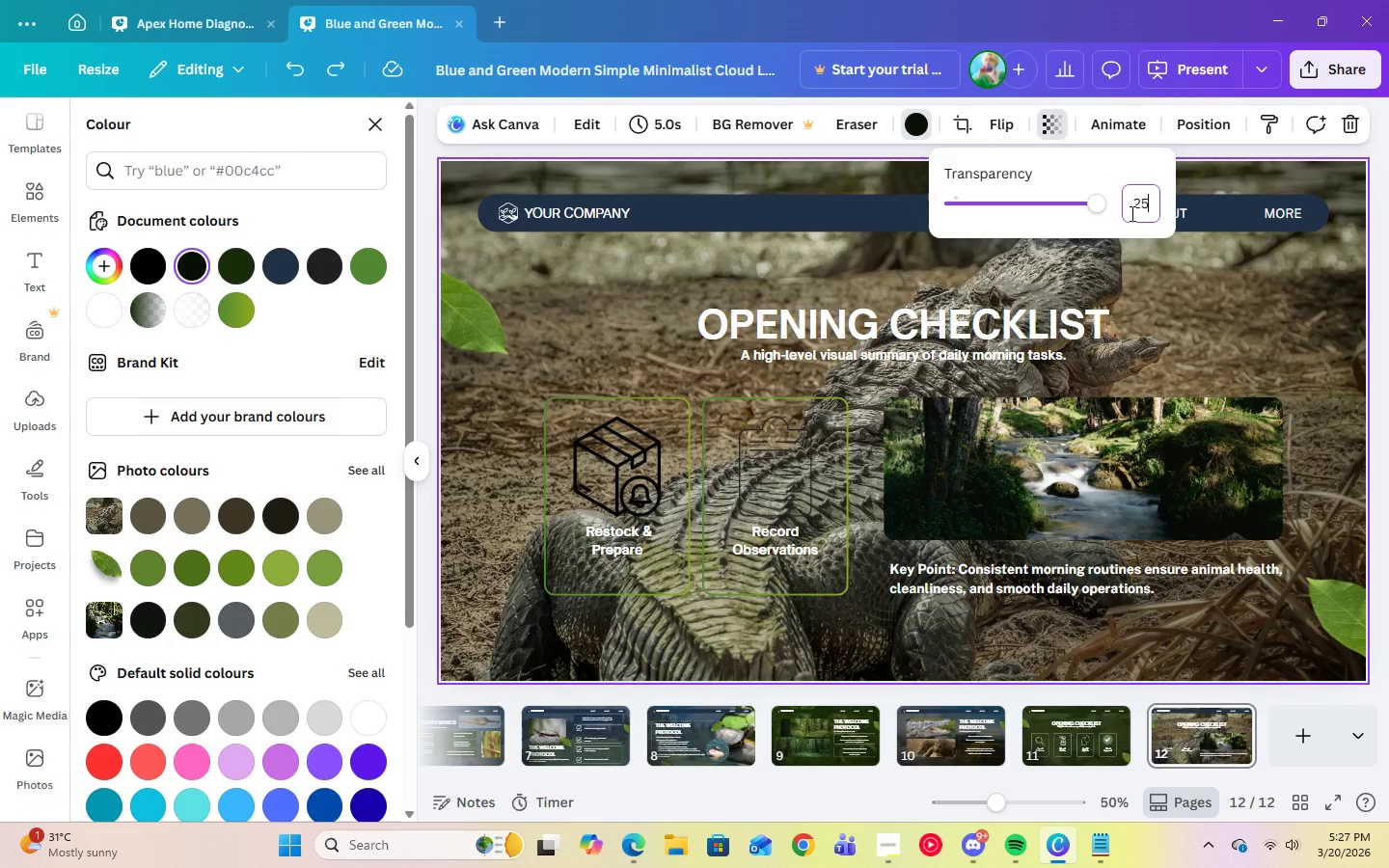 
key(Enter)
 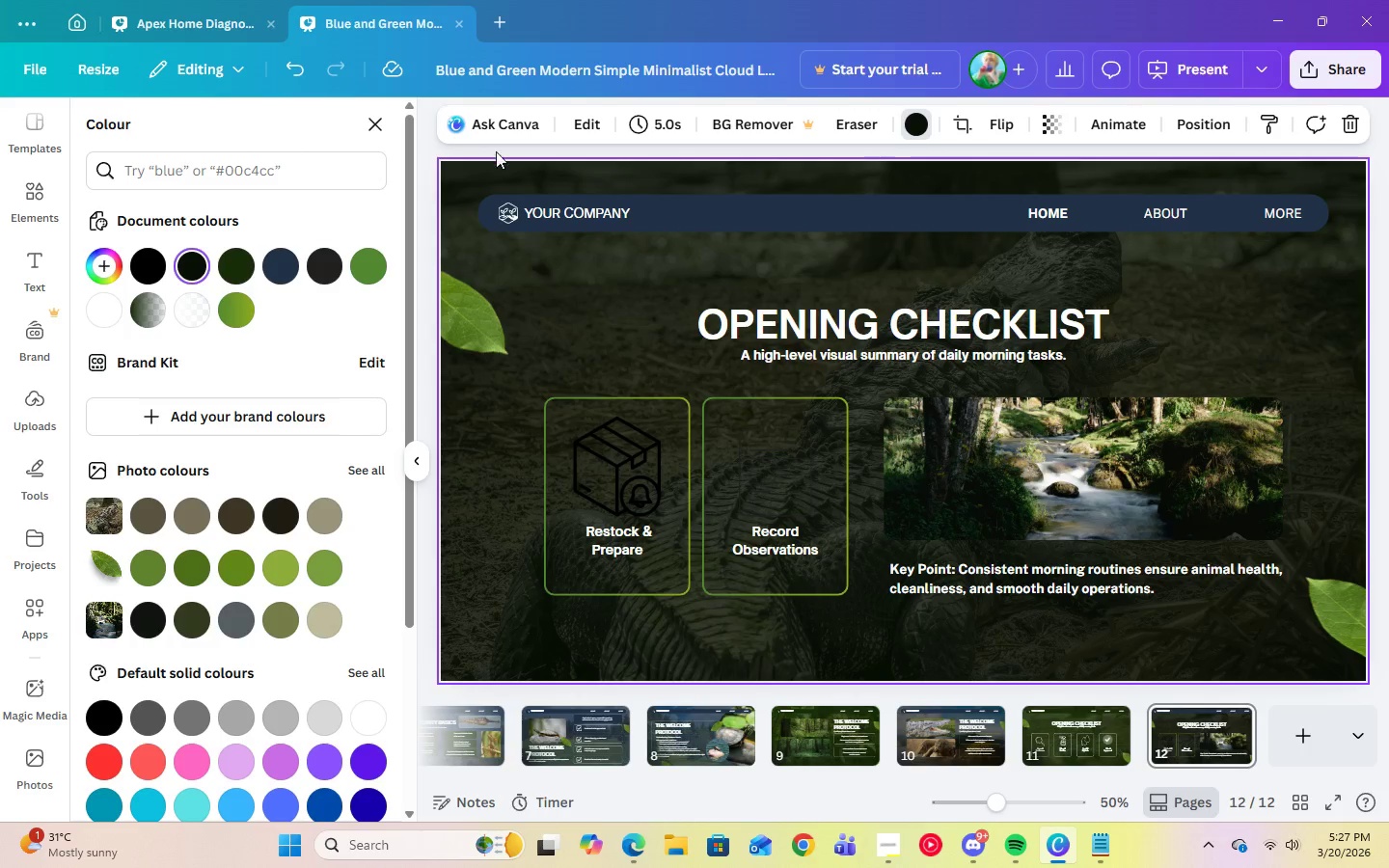 
left_click([239, 271])
 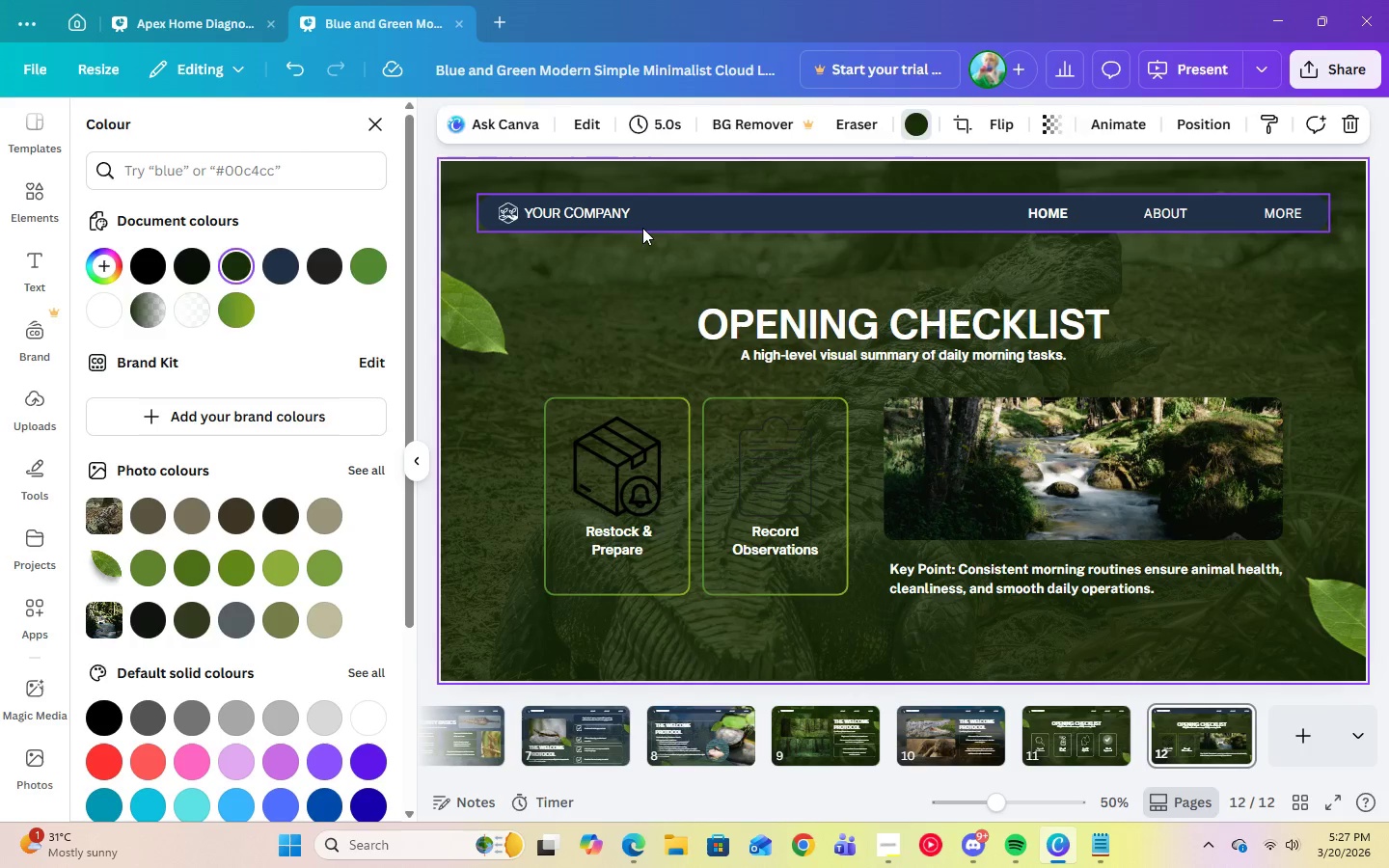 
left_click([642, 224])
 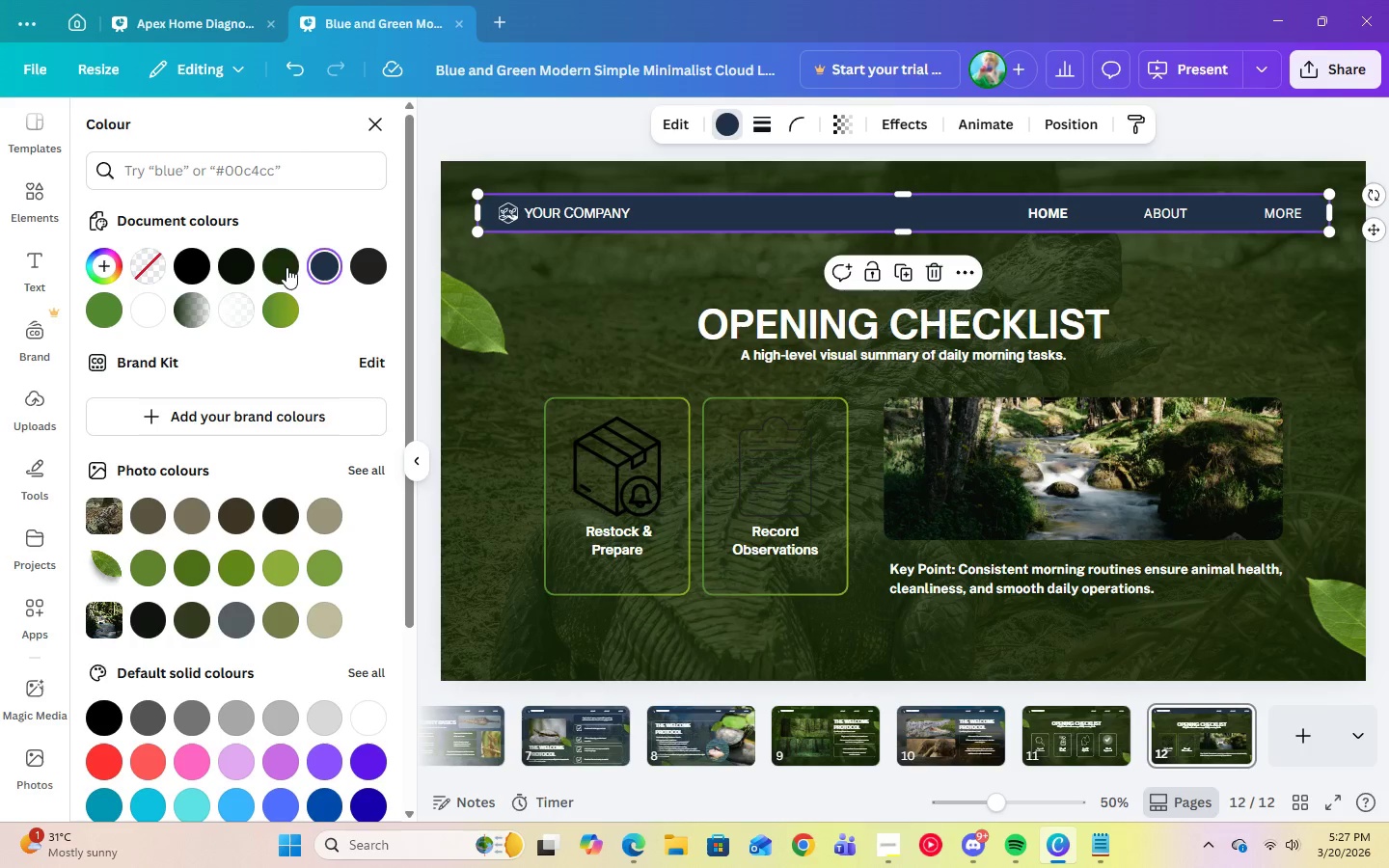 
left_click([286, 267])
 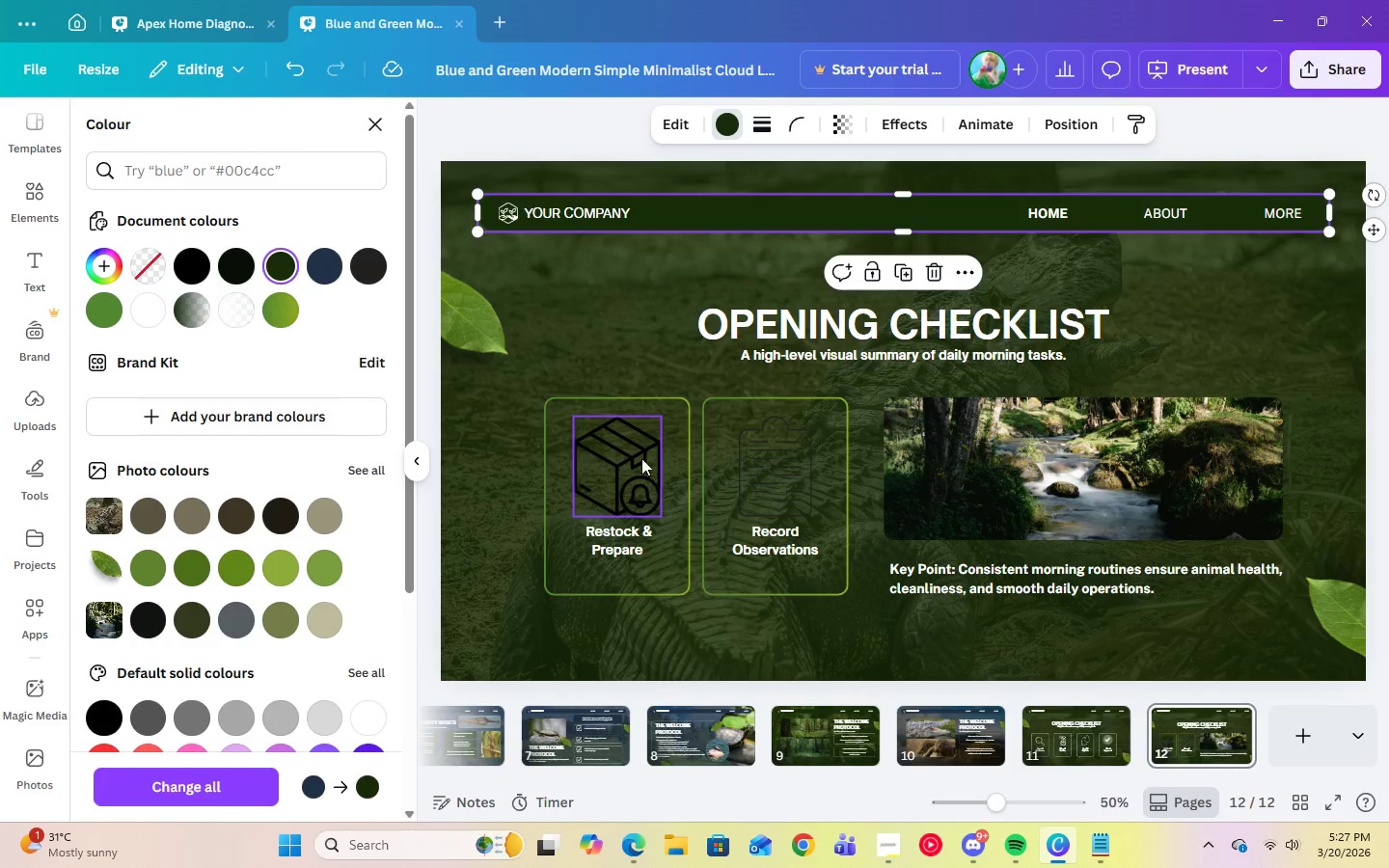 
left_click([550, 419])
 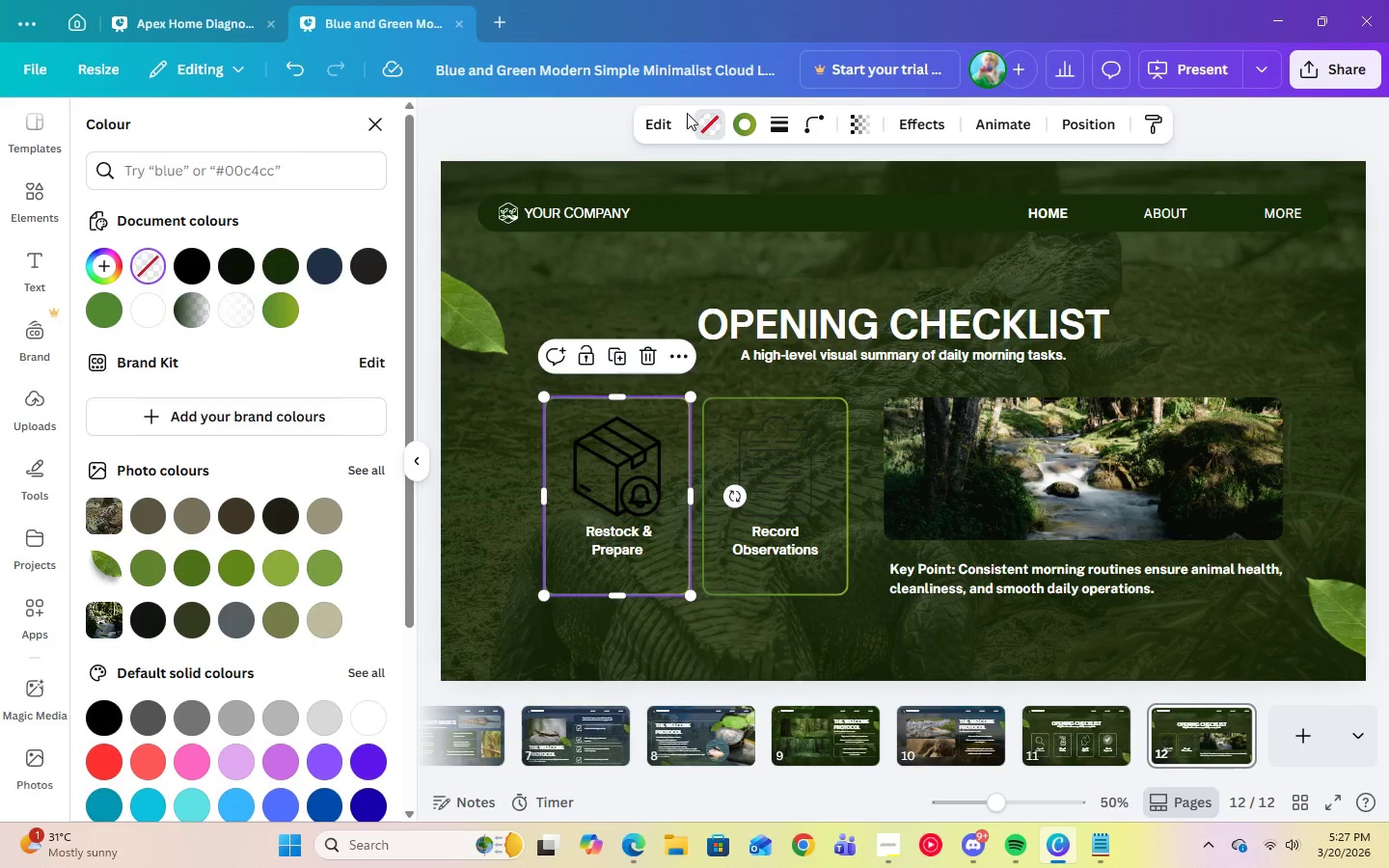 
left_click([749, 124])
 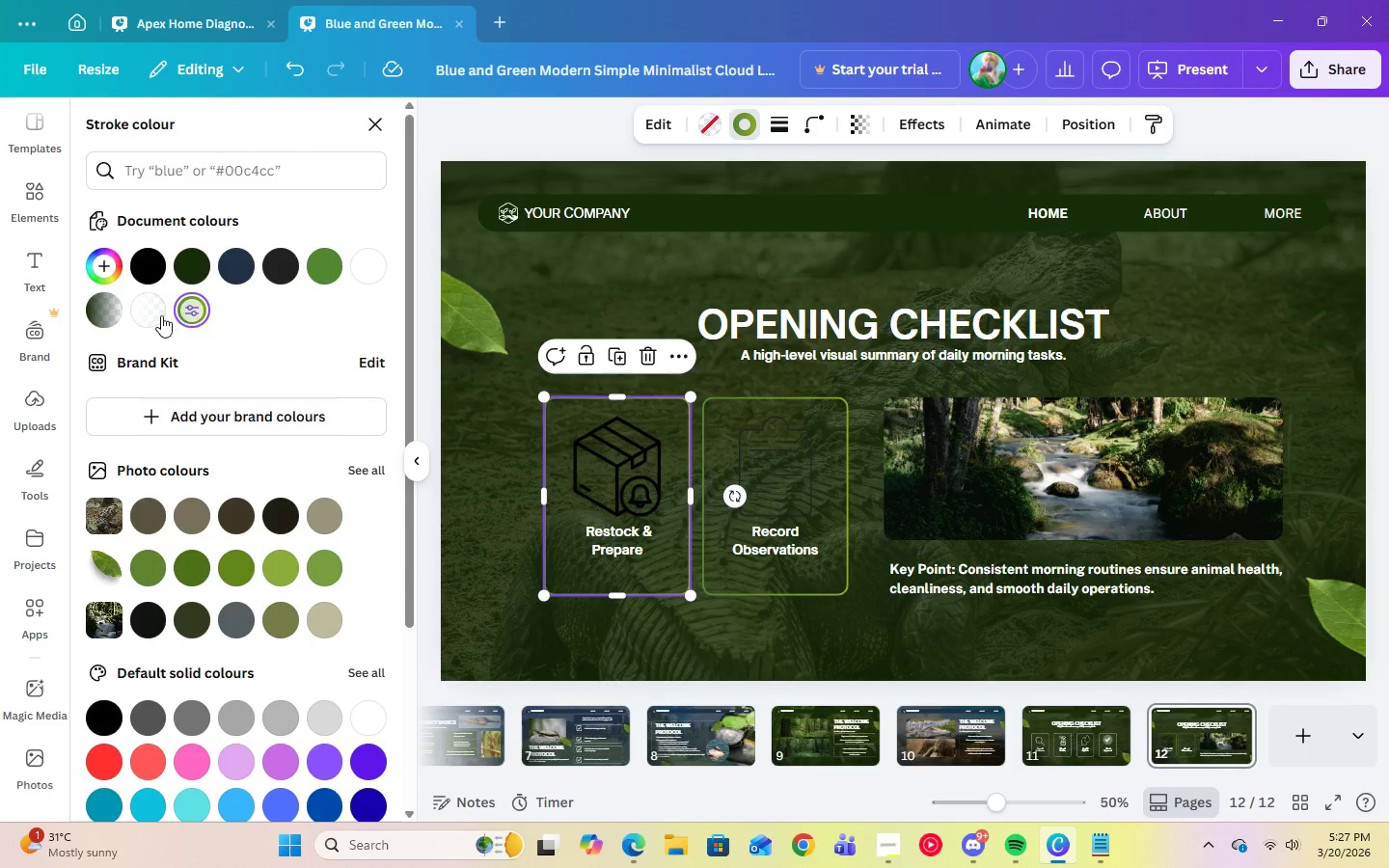 
left_click([160, 315])
 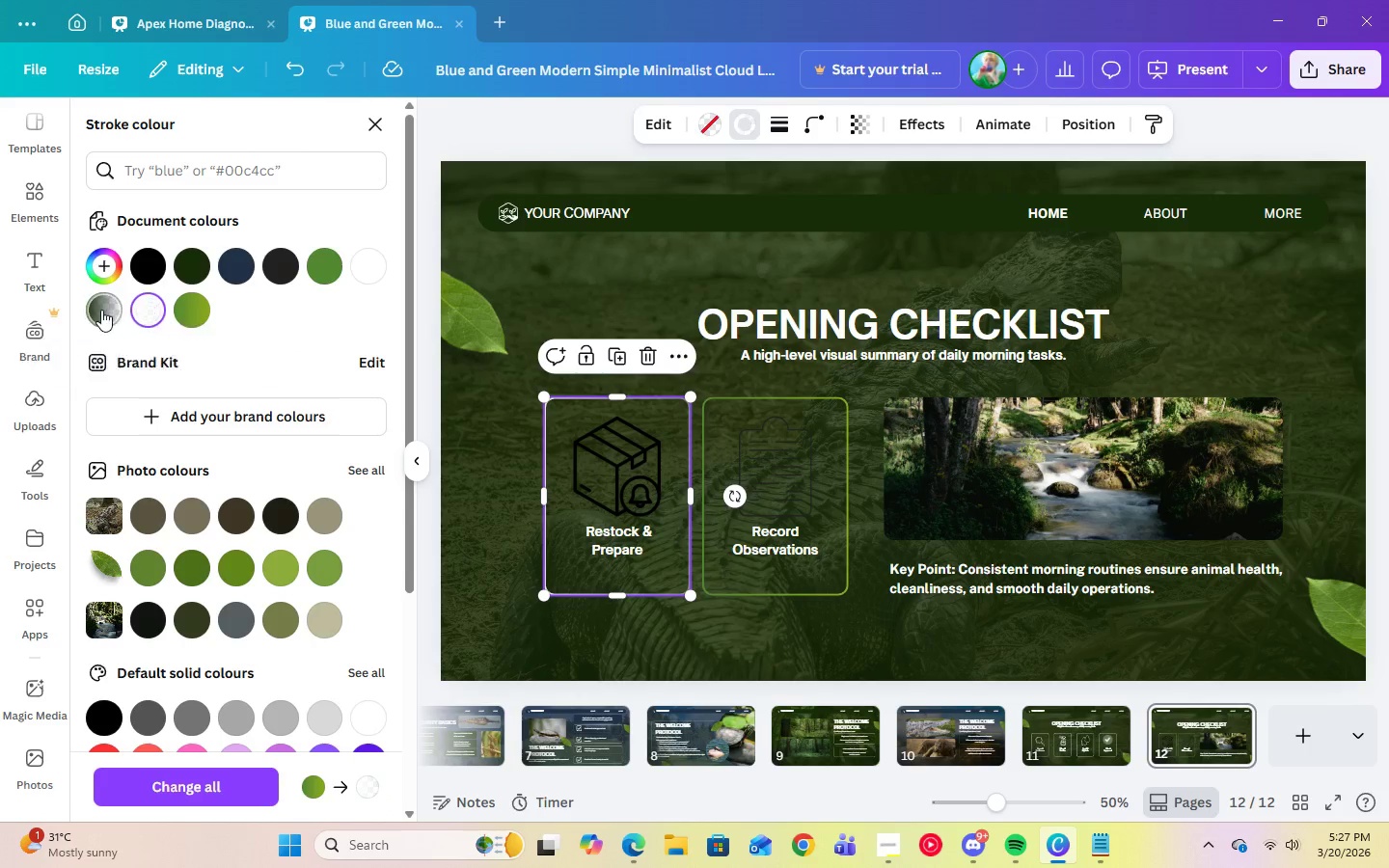 
wait(6.17)
 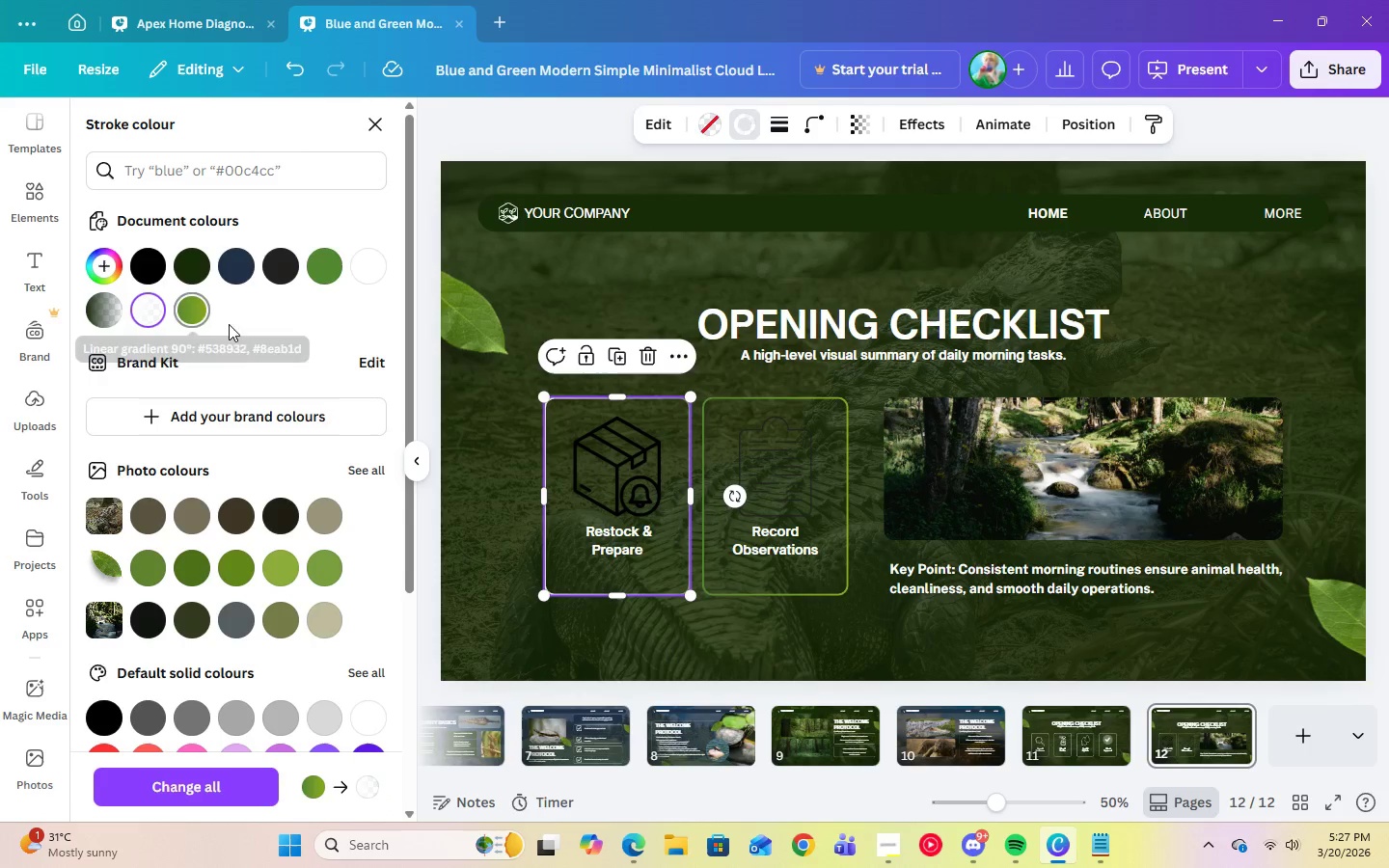 
left_click([356, 259])
 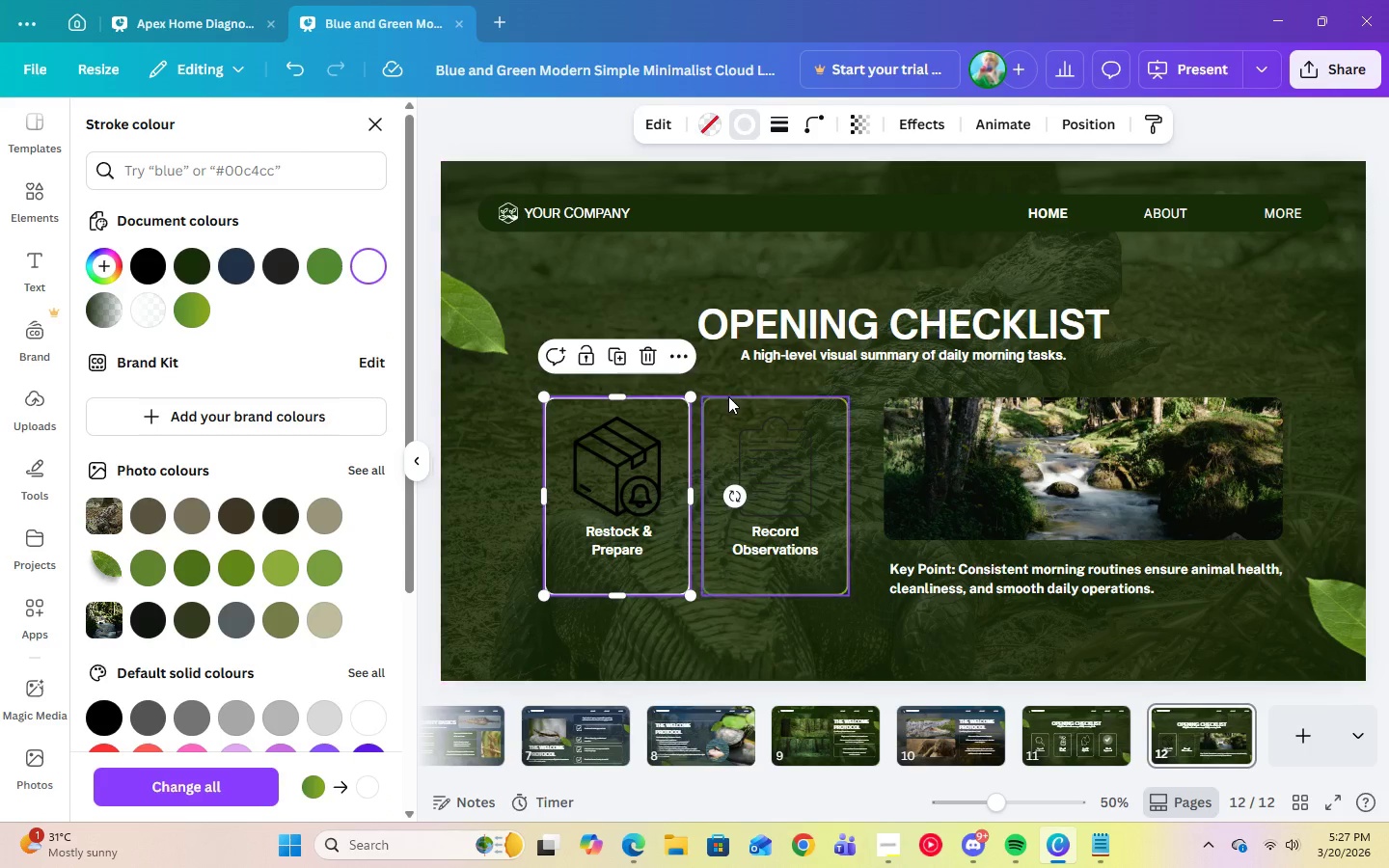 
left_click([728, 403])
 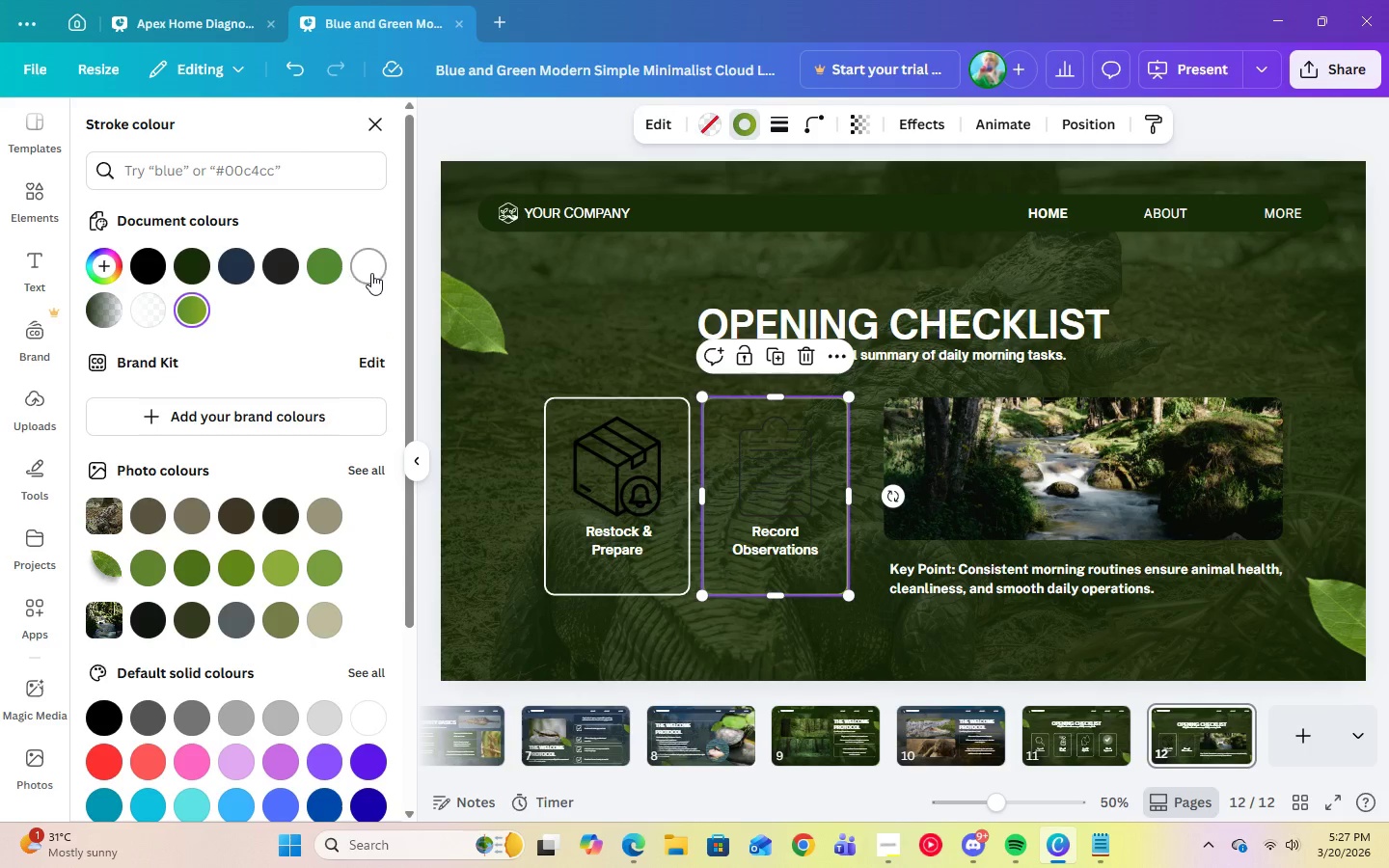 
left_click([371, 273])
 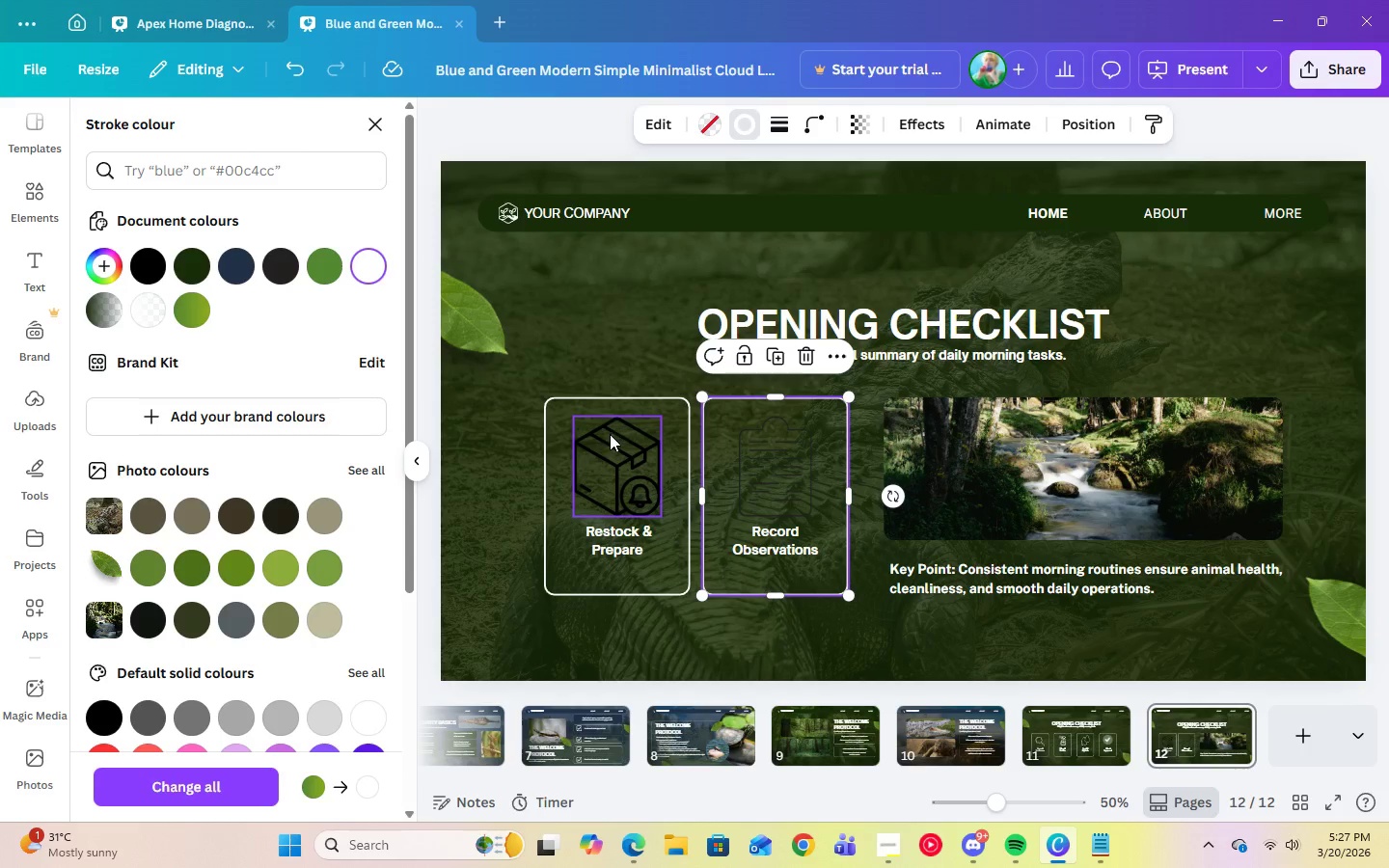 
left_click([611, 439])
 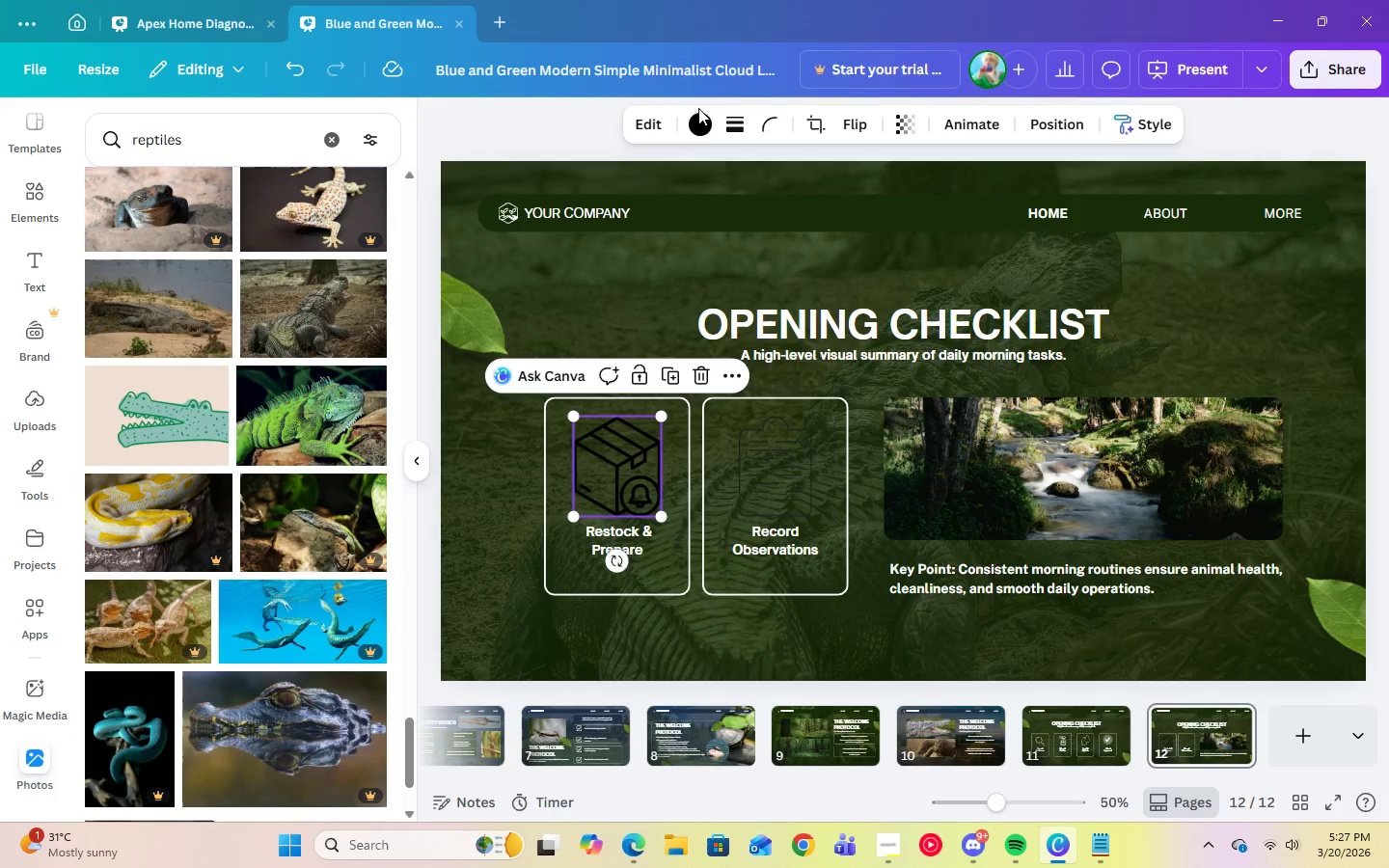 
left_click([702, 125])
 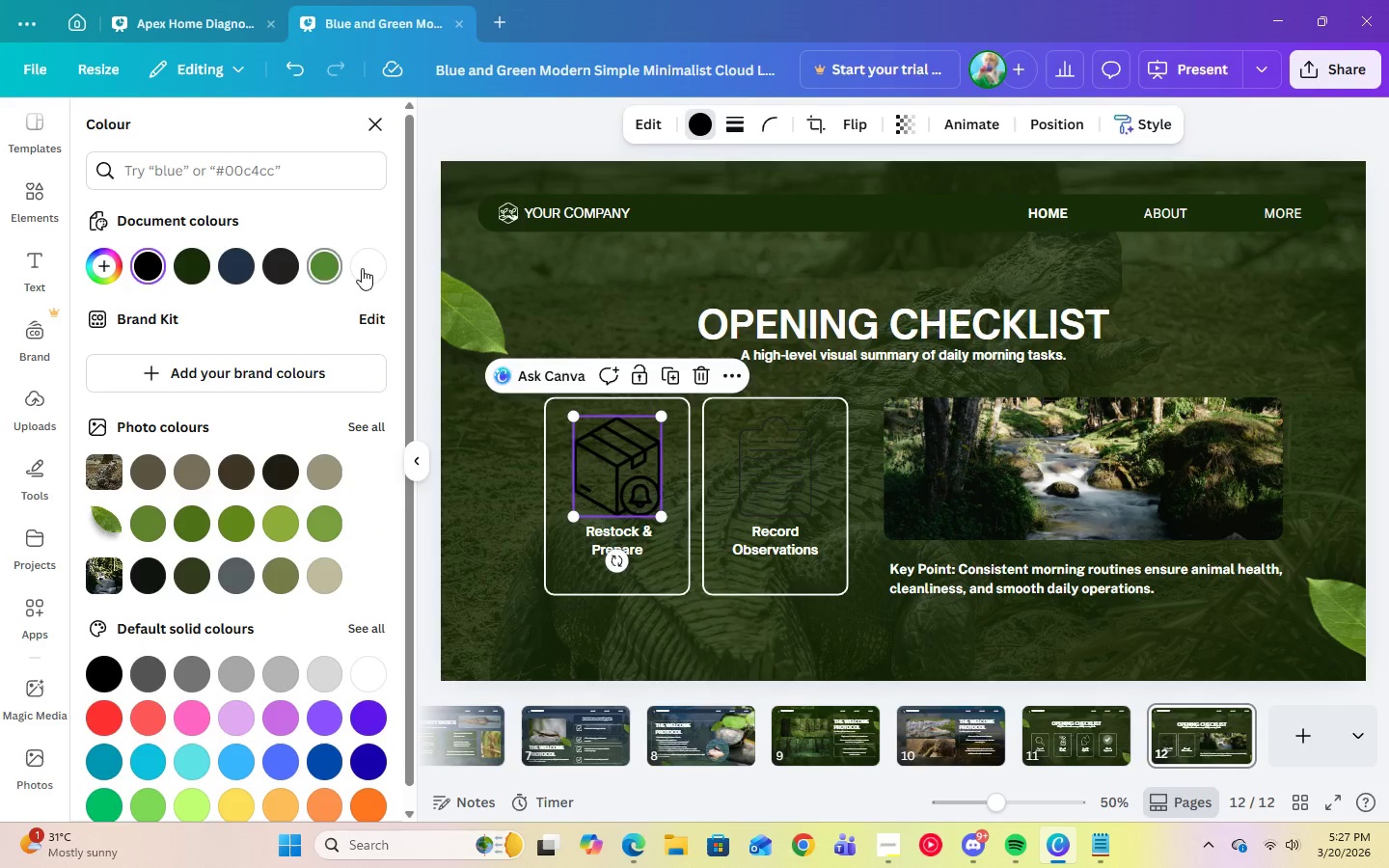 
left_click([362, 268])
 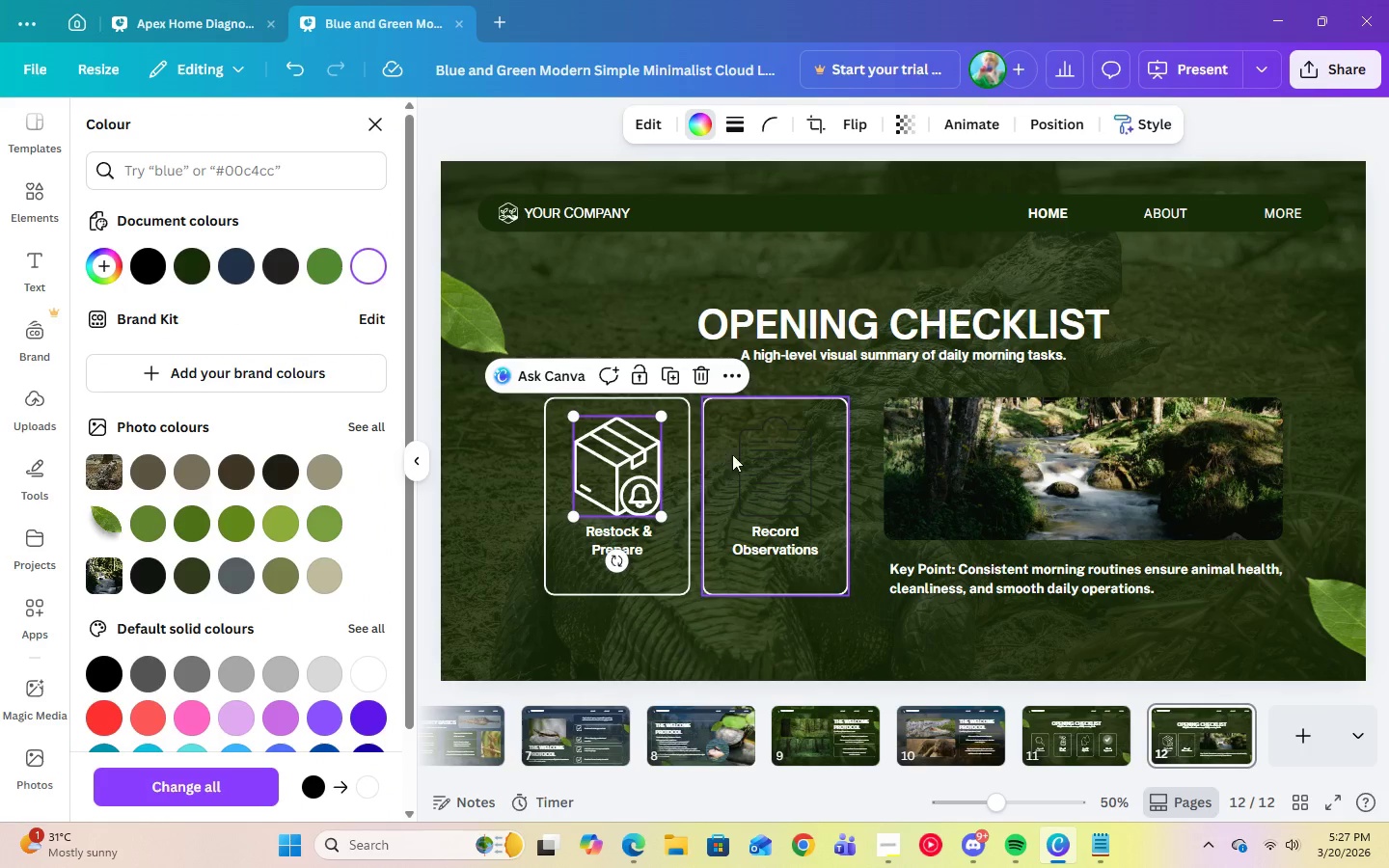 
left_click([761, 454])
 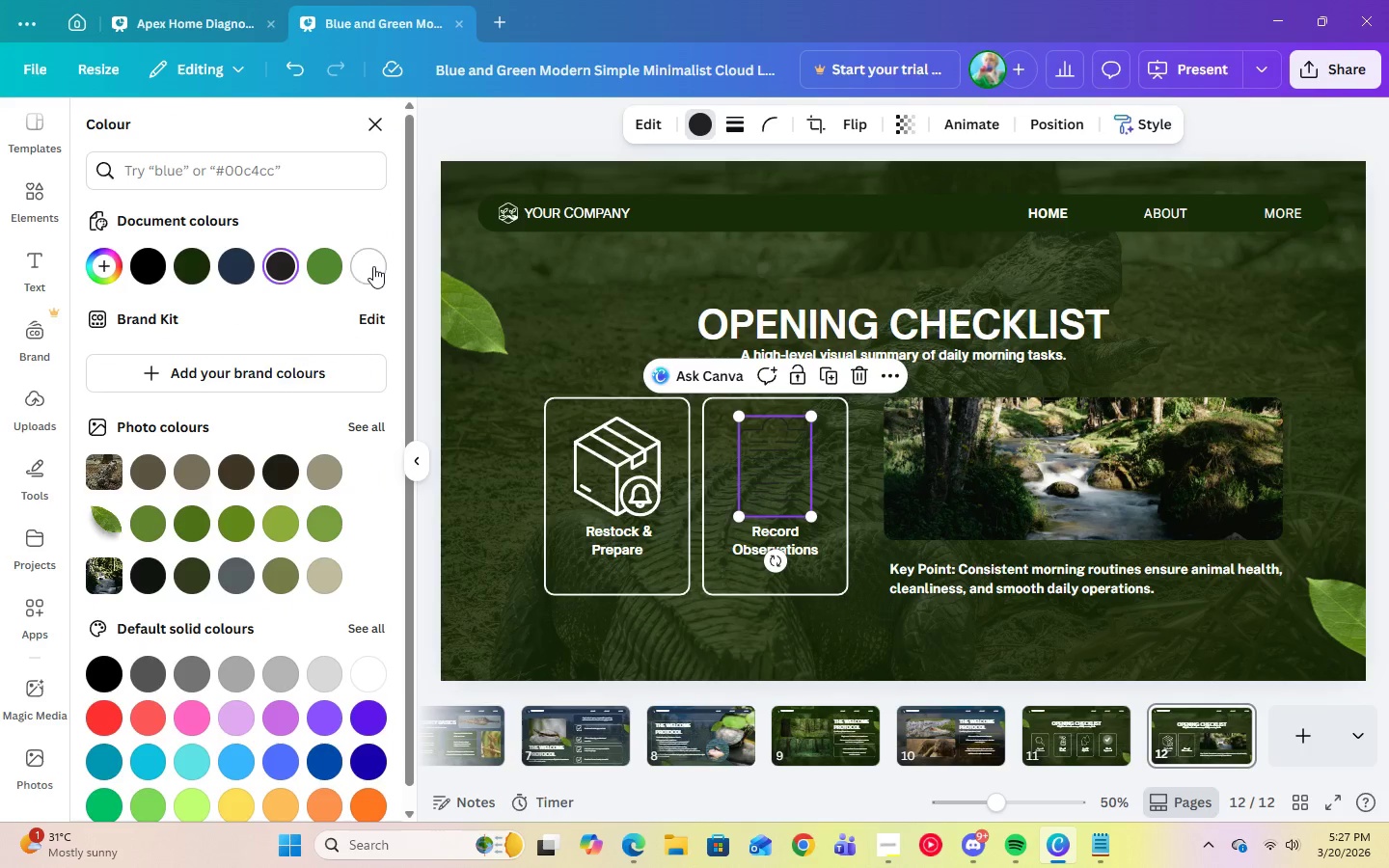 
left_click([373, 266])
 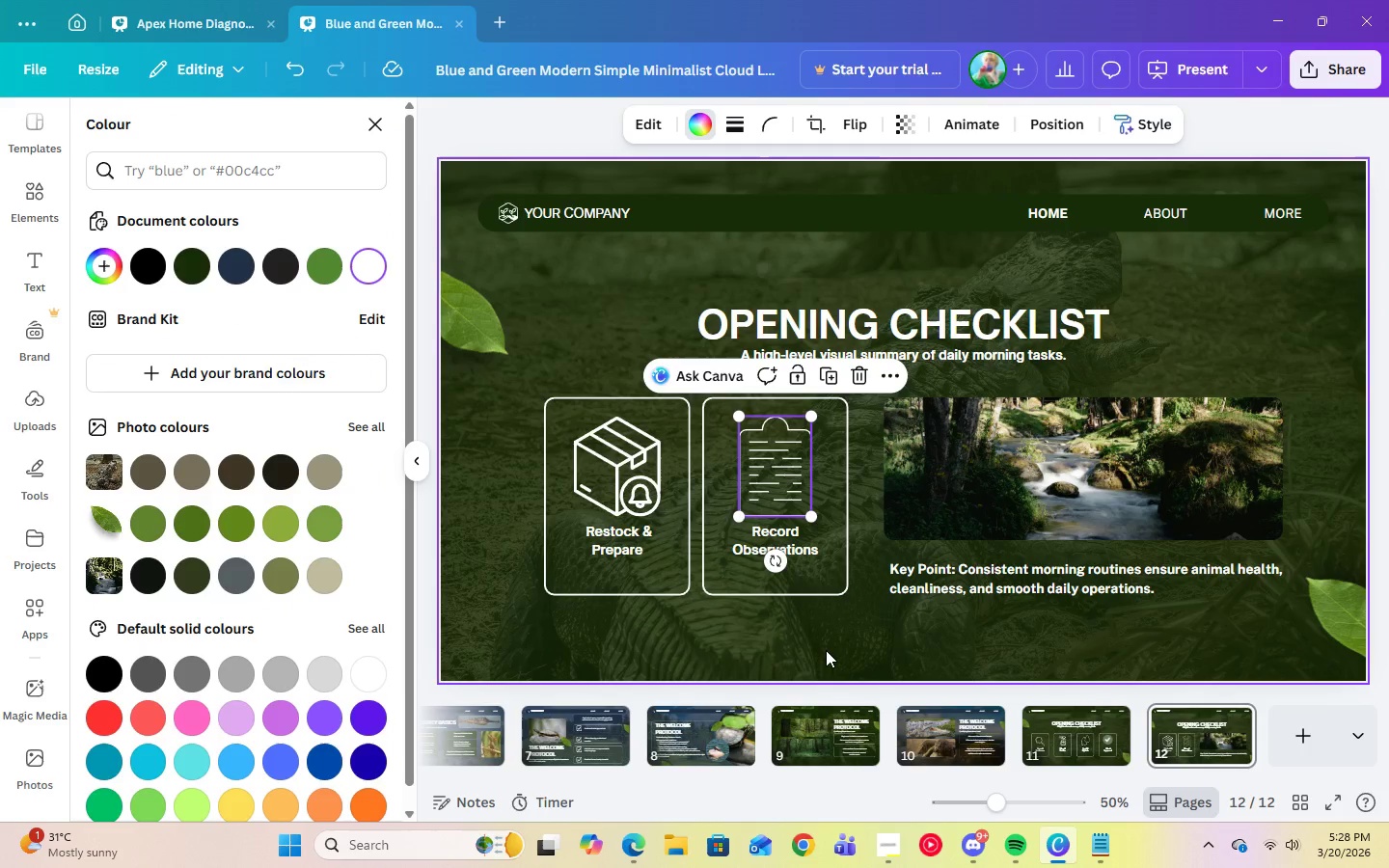 
left_click([886, 622])
 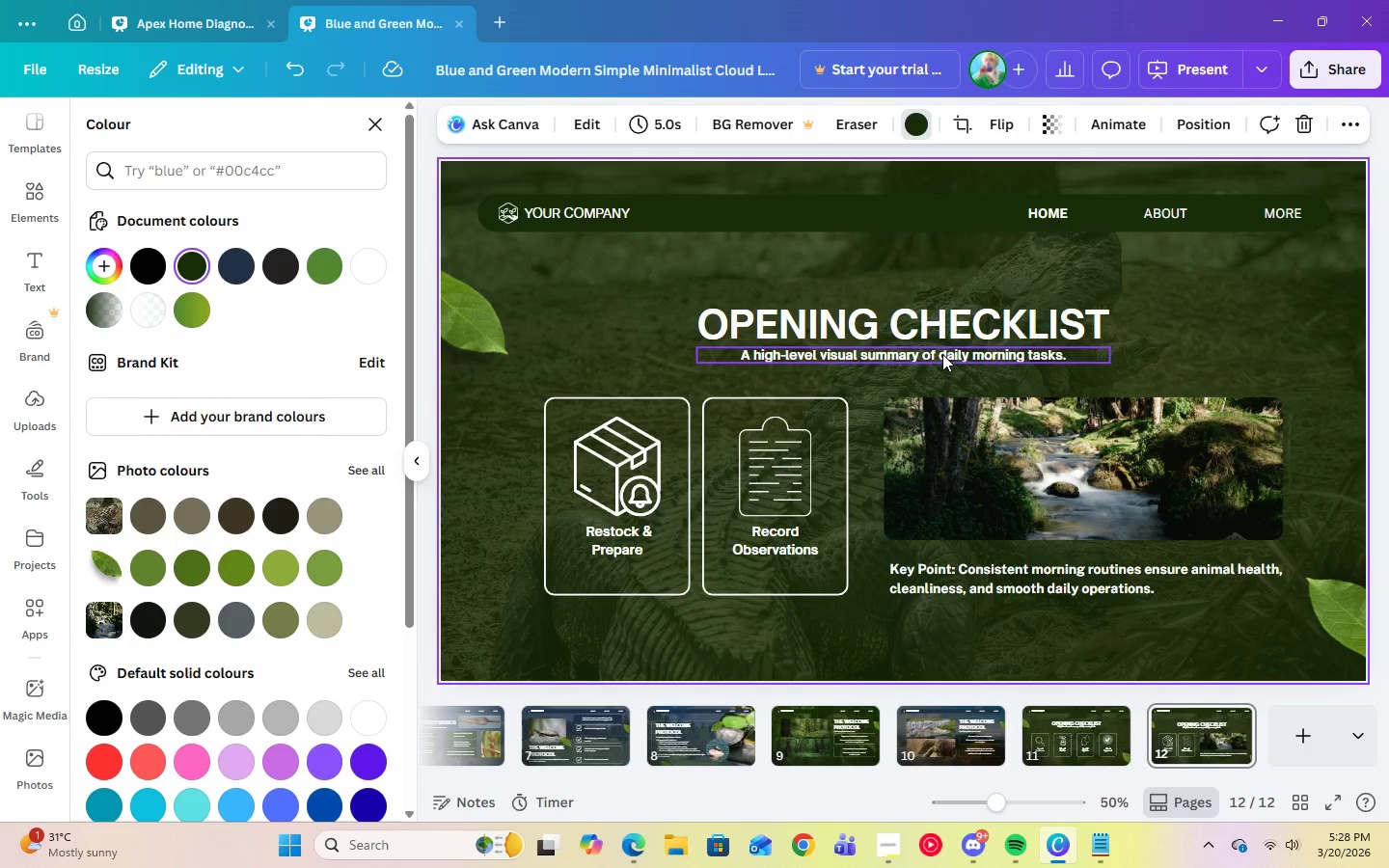 
left_click([940, 352])
 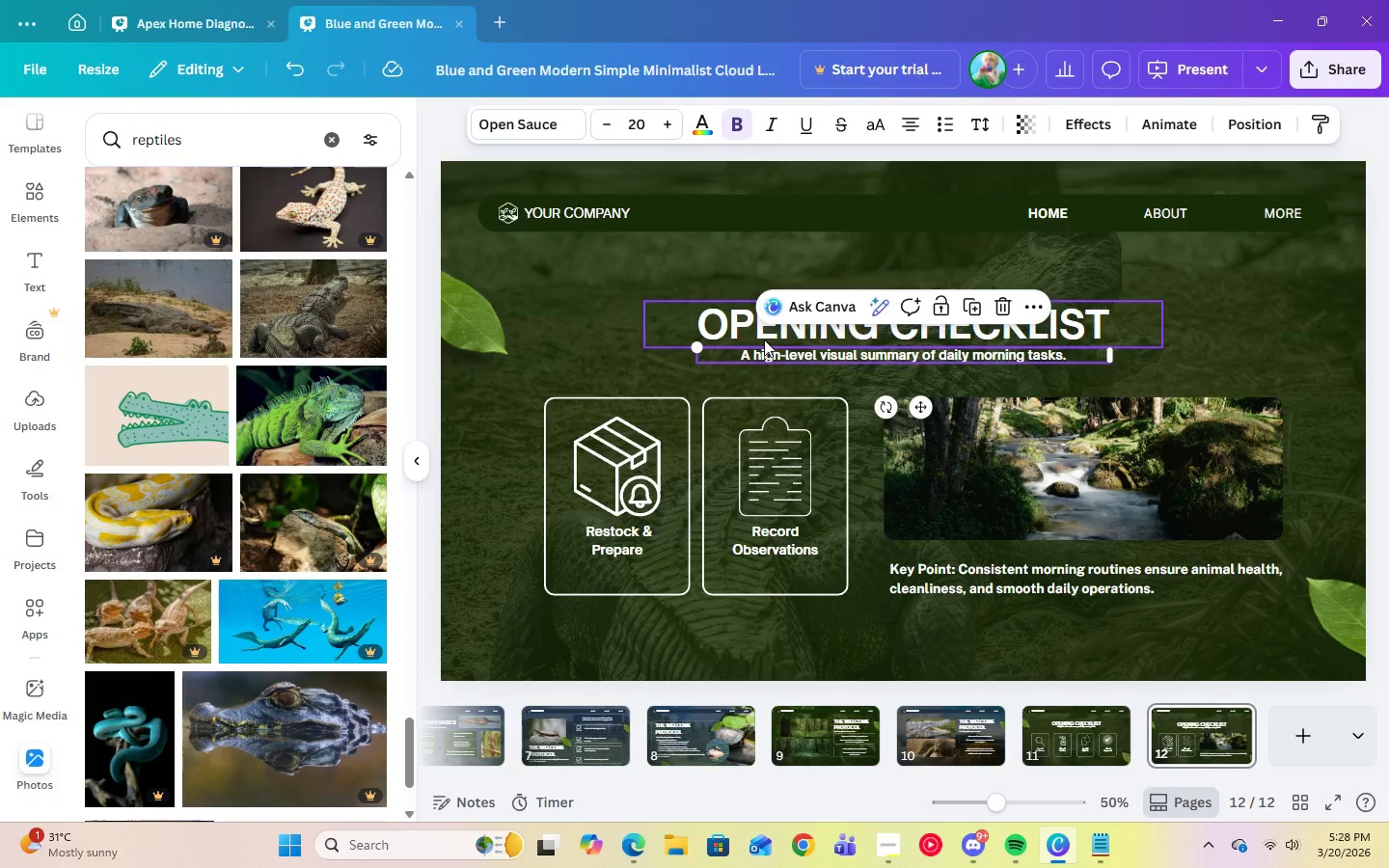 
left_click([764, 339])
 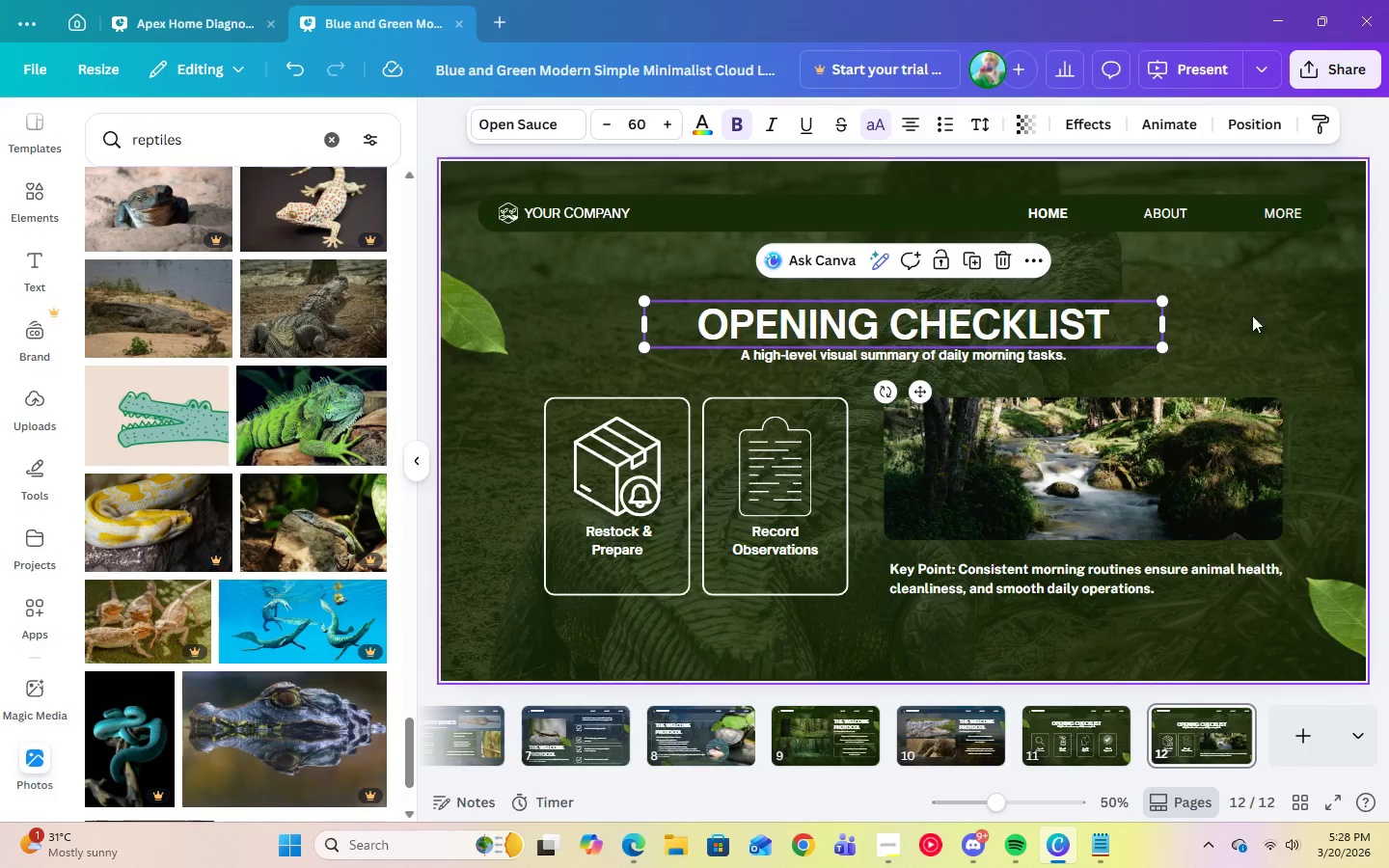 
left_click([1263, 329])
 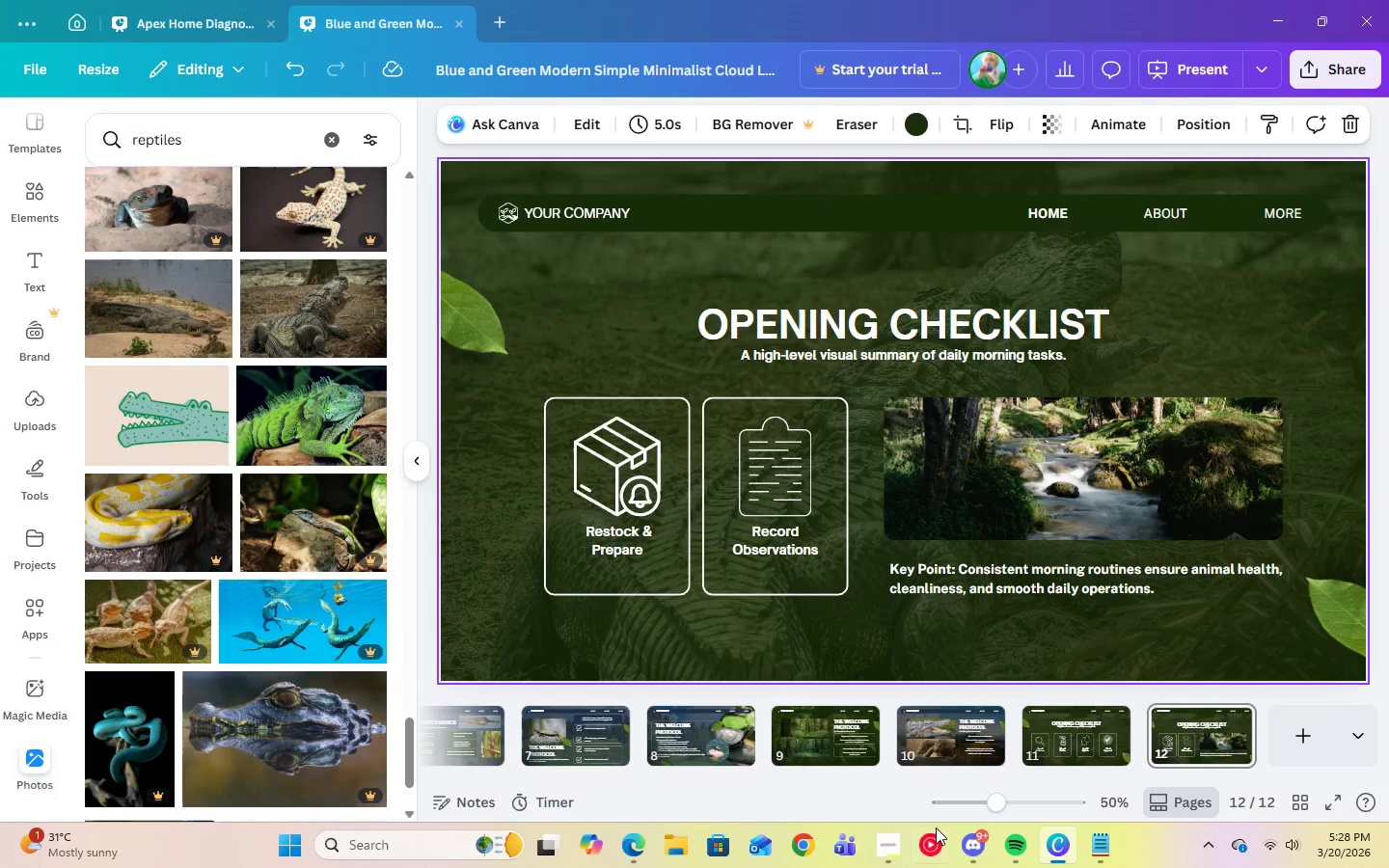 
left_click([880, 848])